 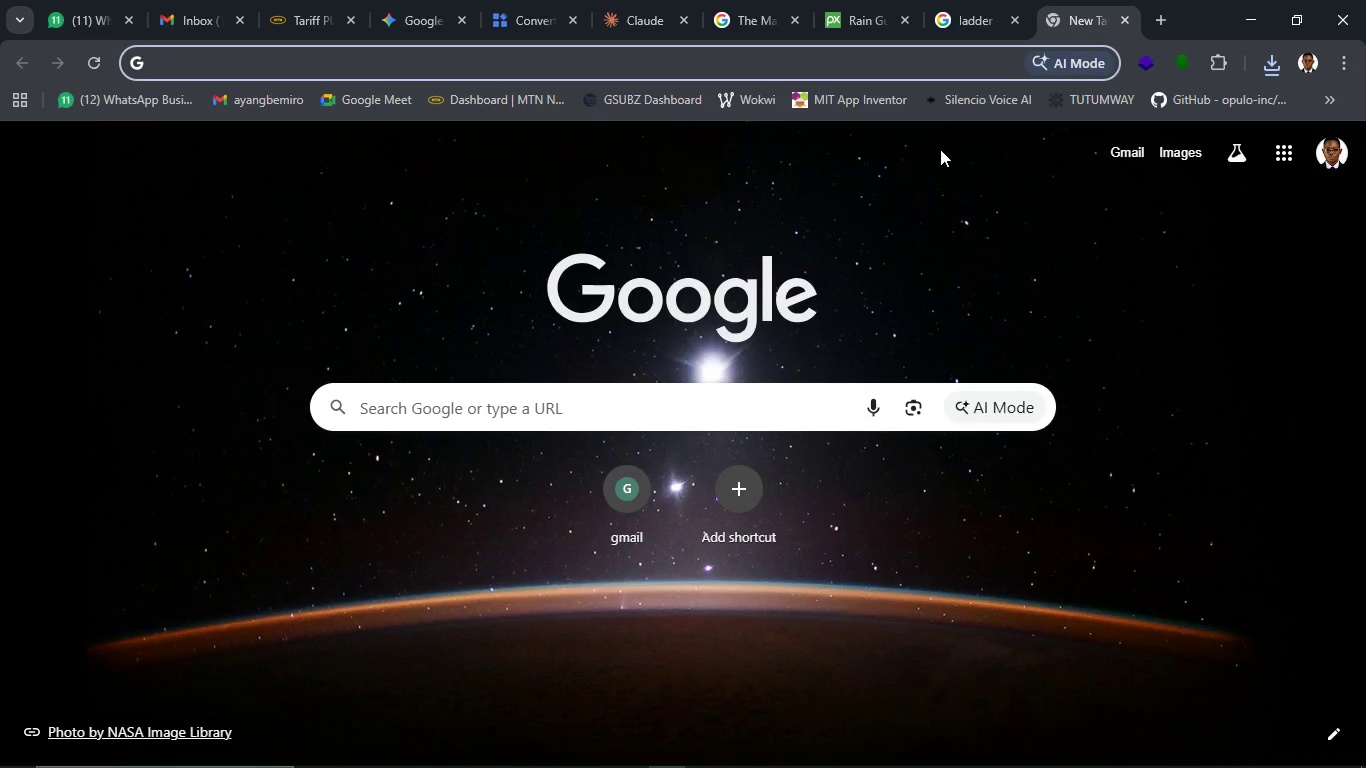 
left_click([936, 20])
 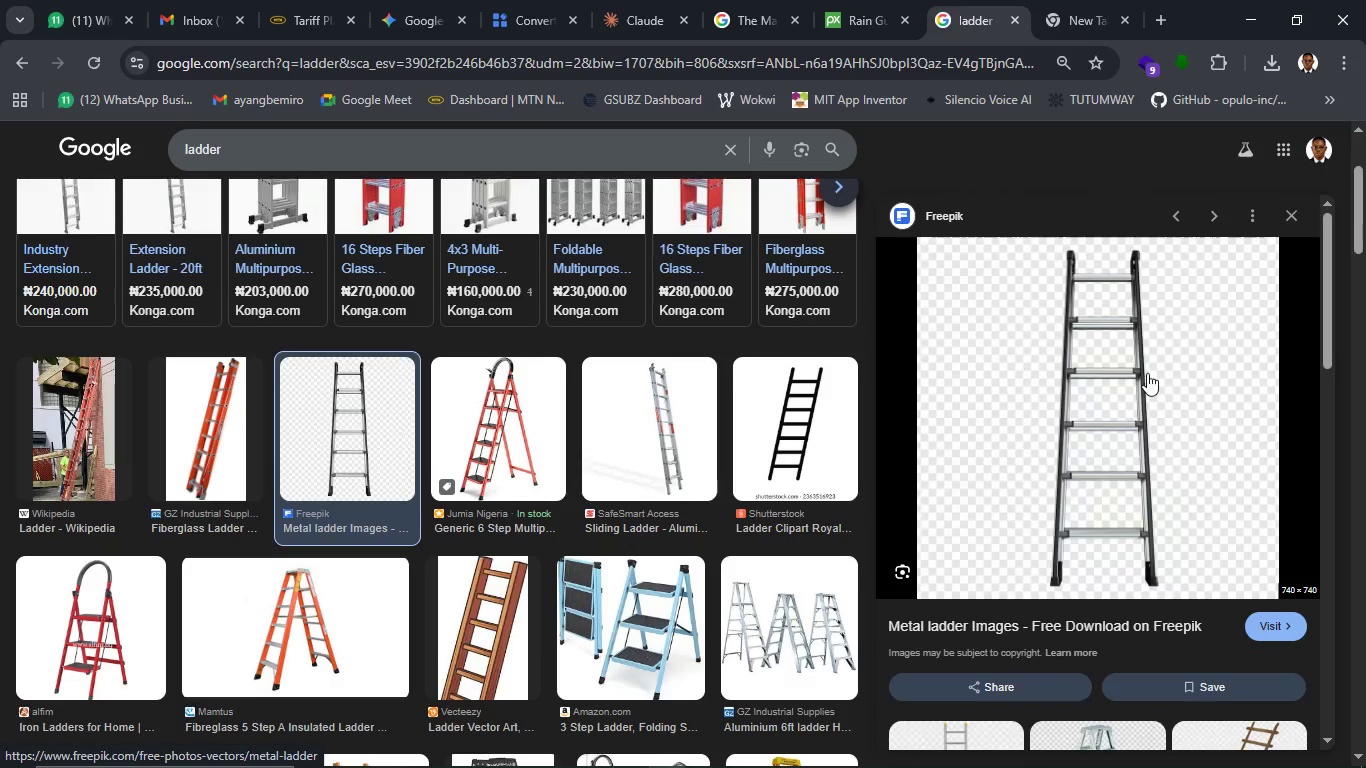 
scroll: coordinate [1142, 383], scroll_direction: down, amount: 4.0
 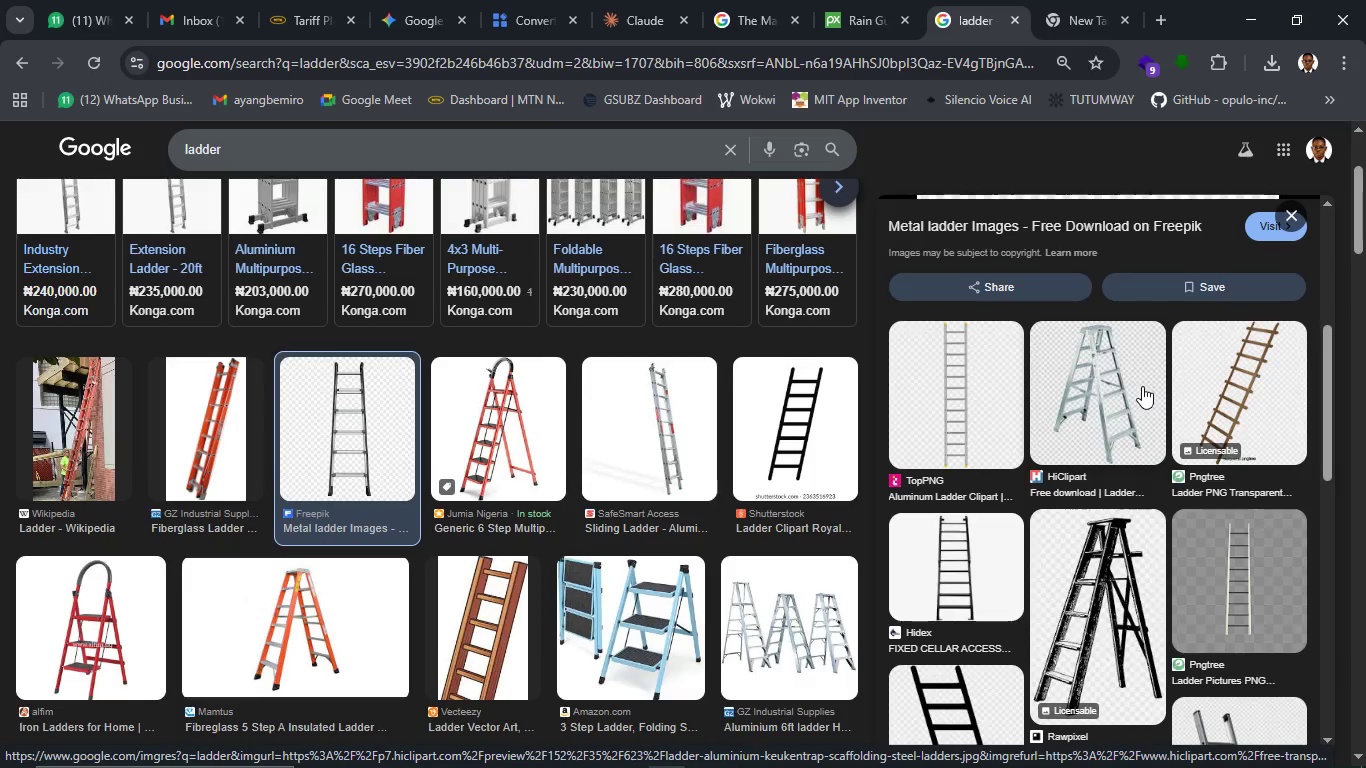 
left_click([1004, 578])
 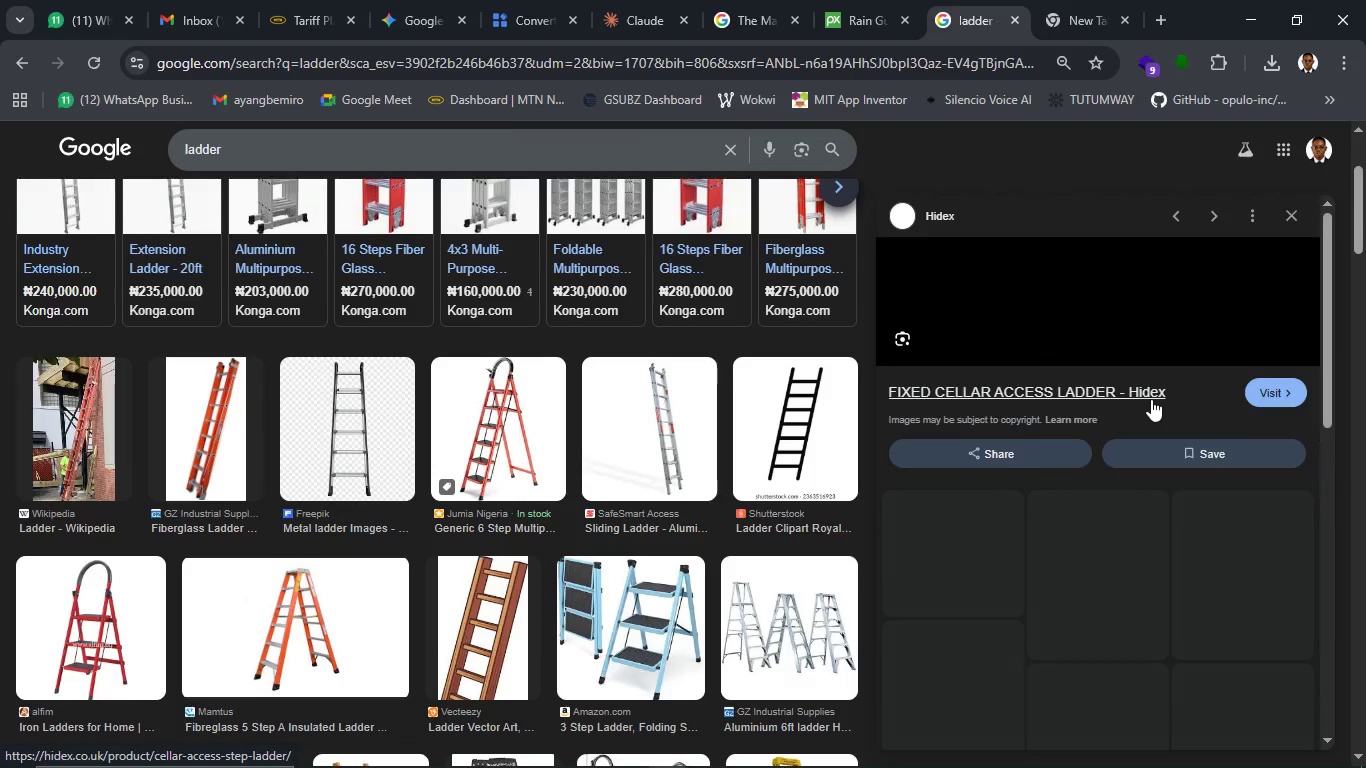 
scroll: coordinate [1151, 399], scroll_direction: up, amount: 1.0
 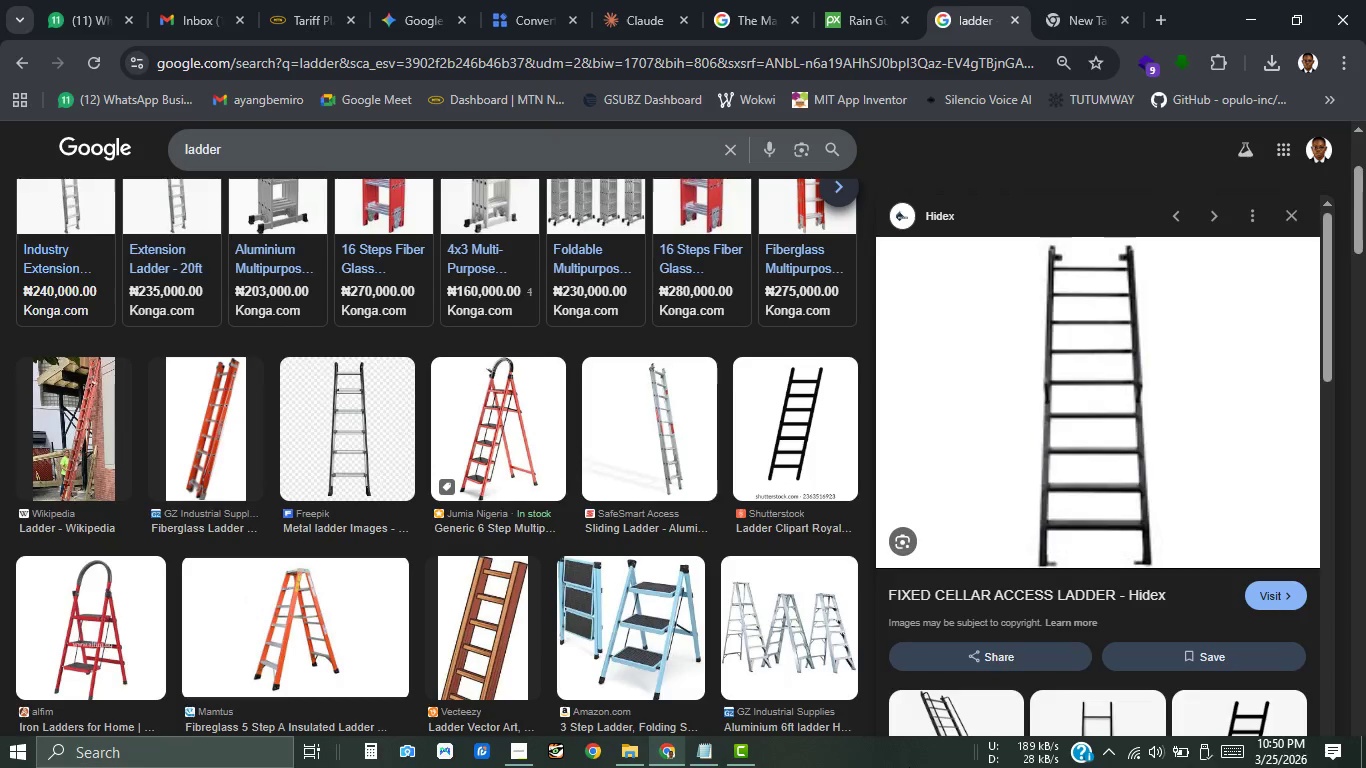 
wait(7.04)
 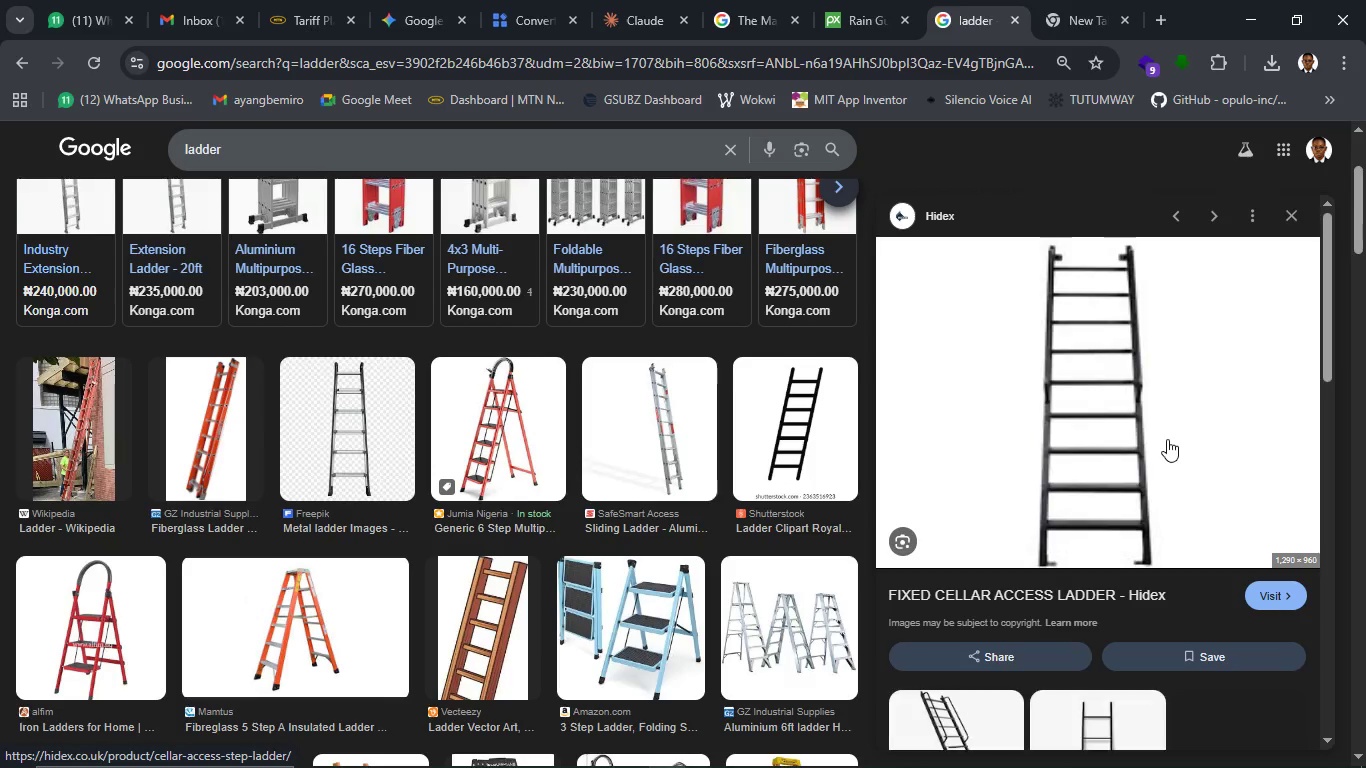 
right_click([1012, 468])
 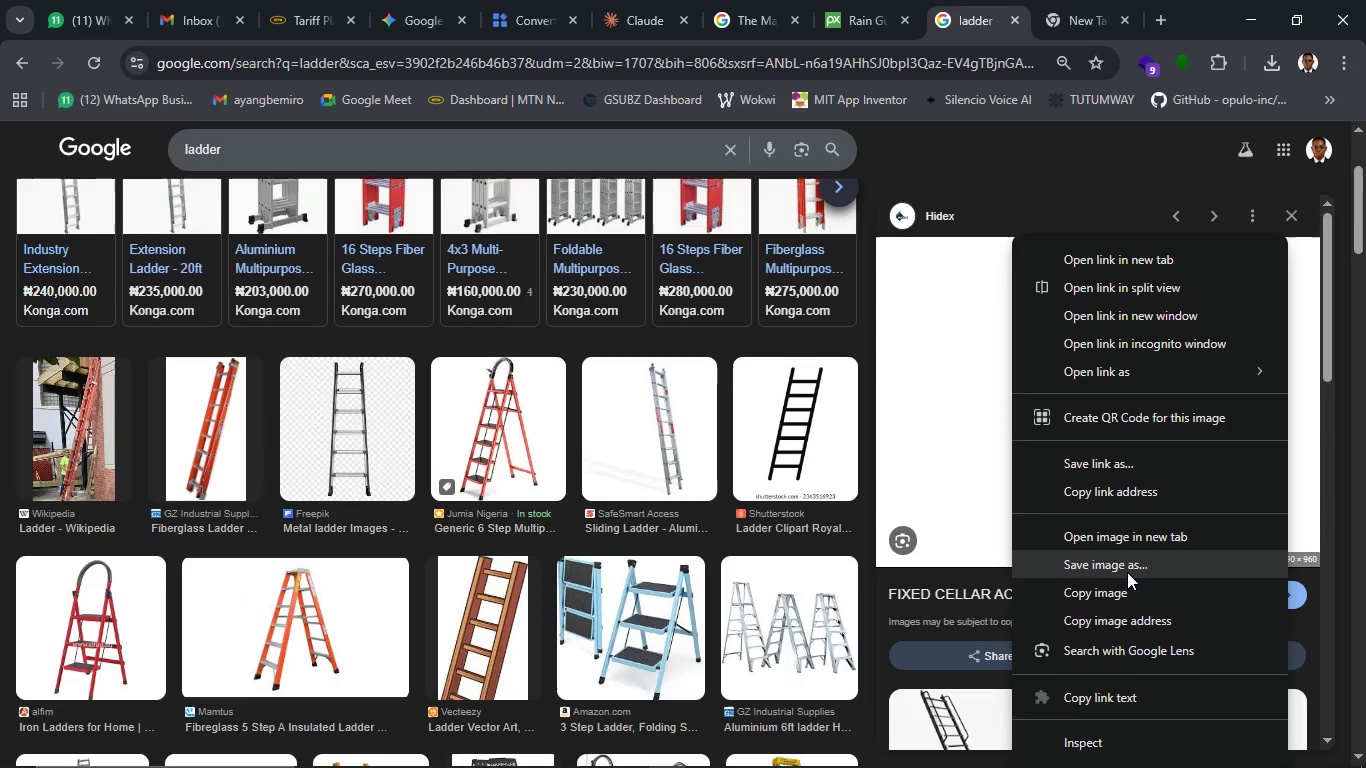 
left_click([1127, 572])
 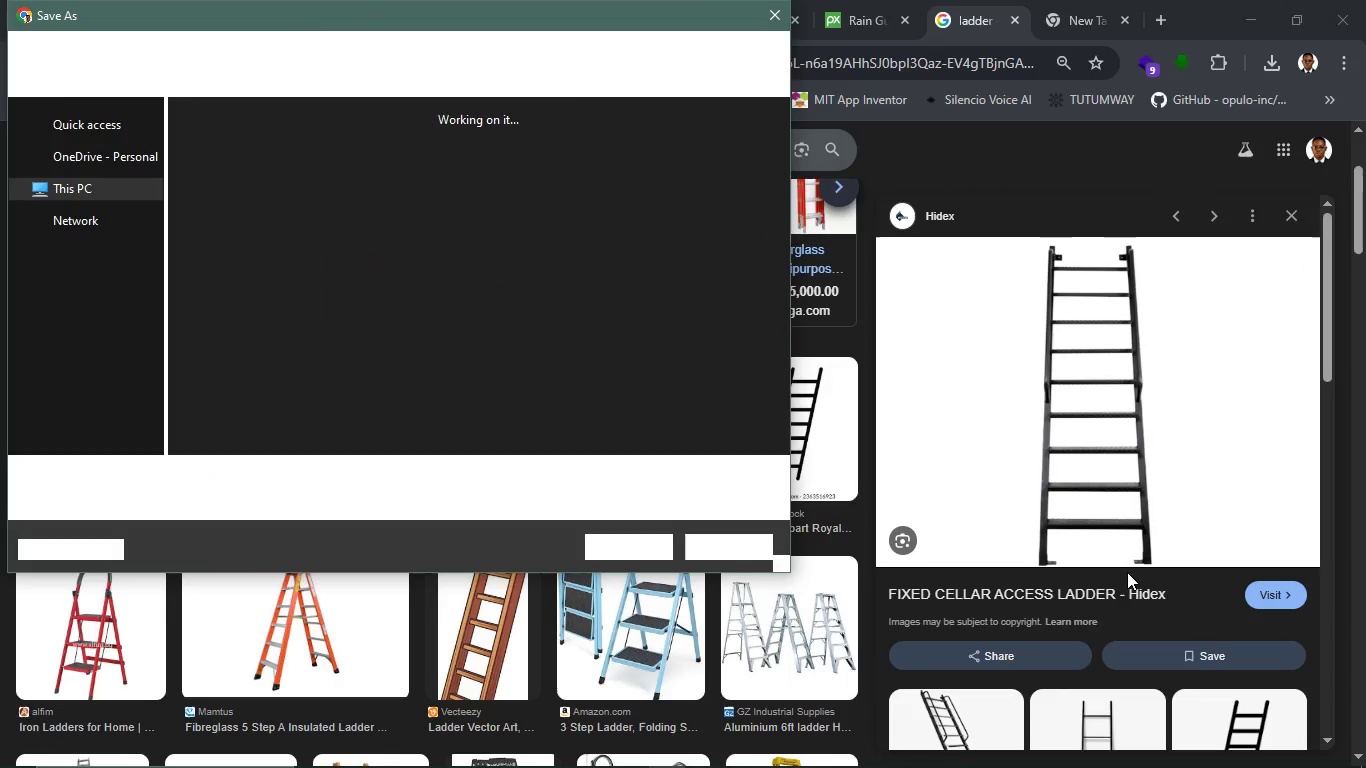 
wait(5.77)
 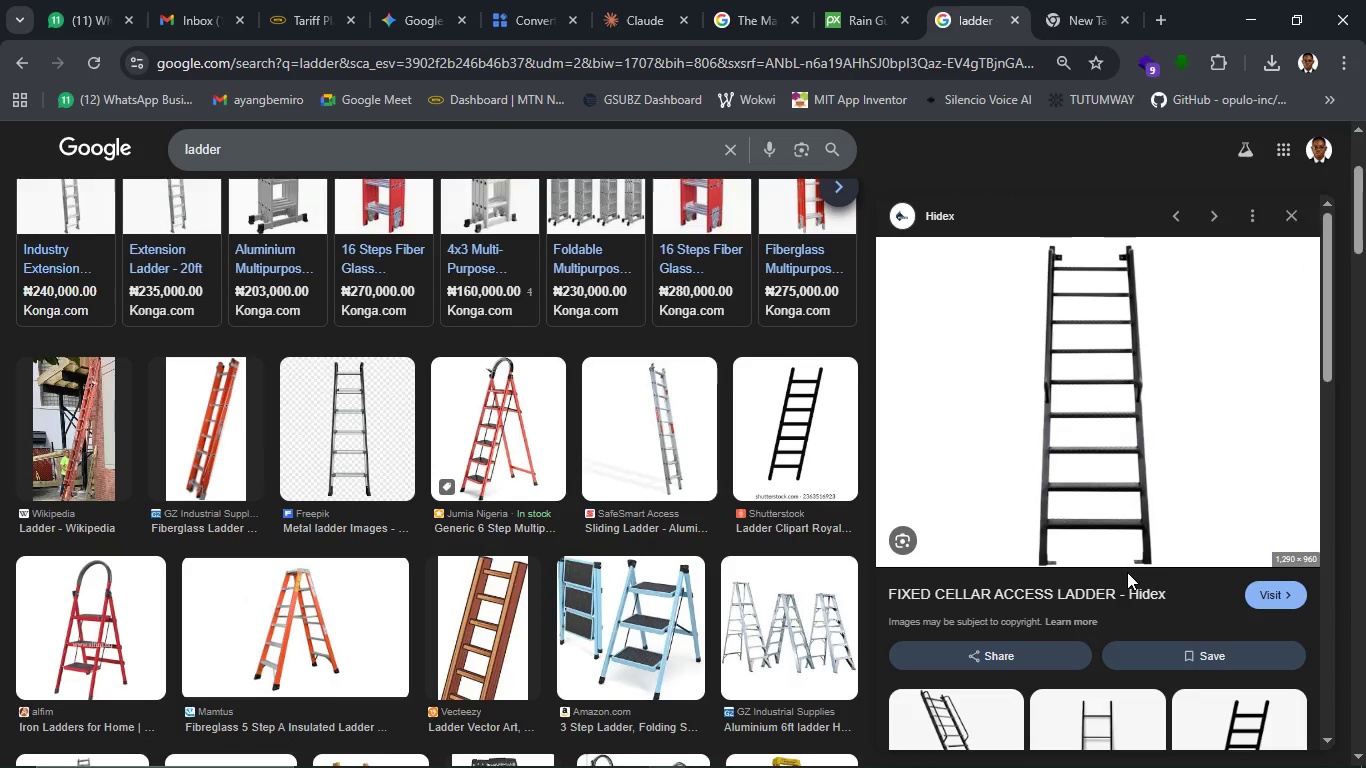 
type(ladder)
 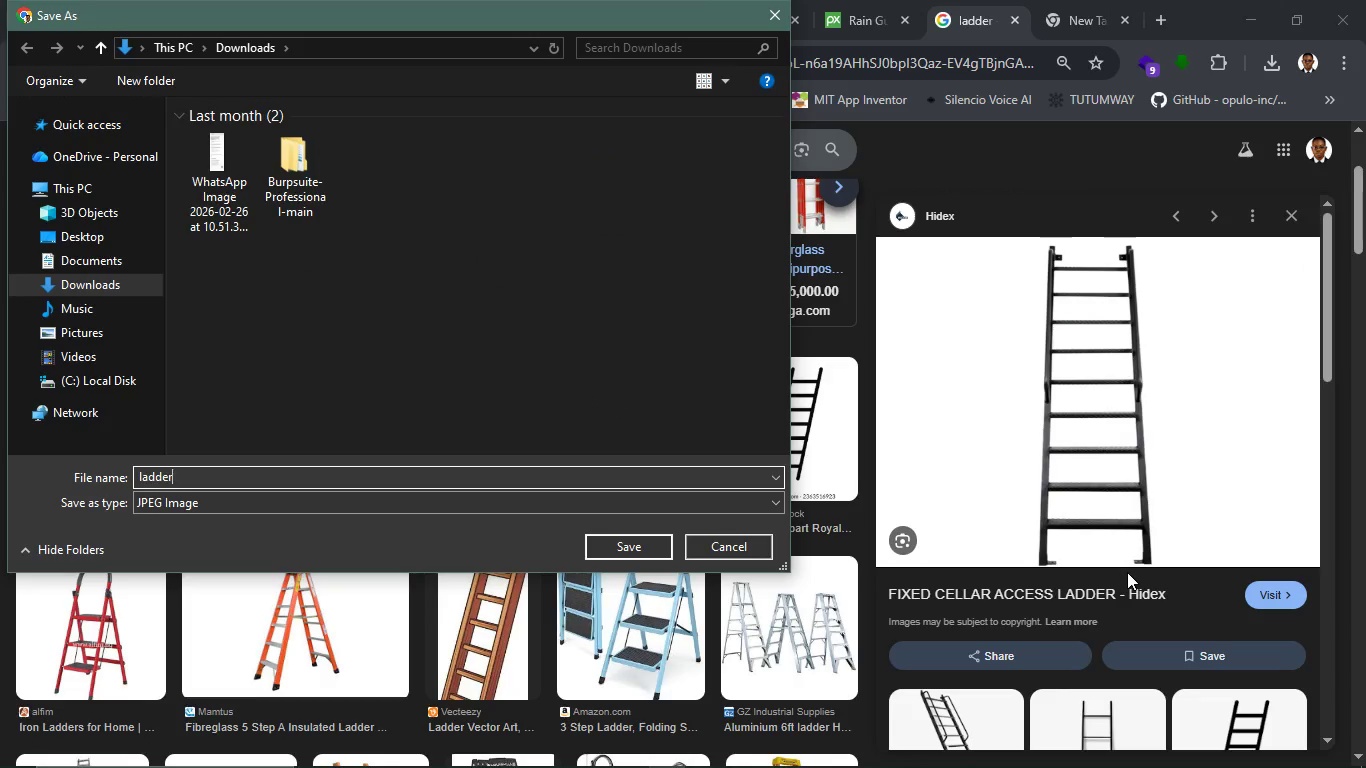 
key(Enter)
 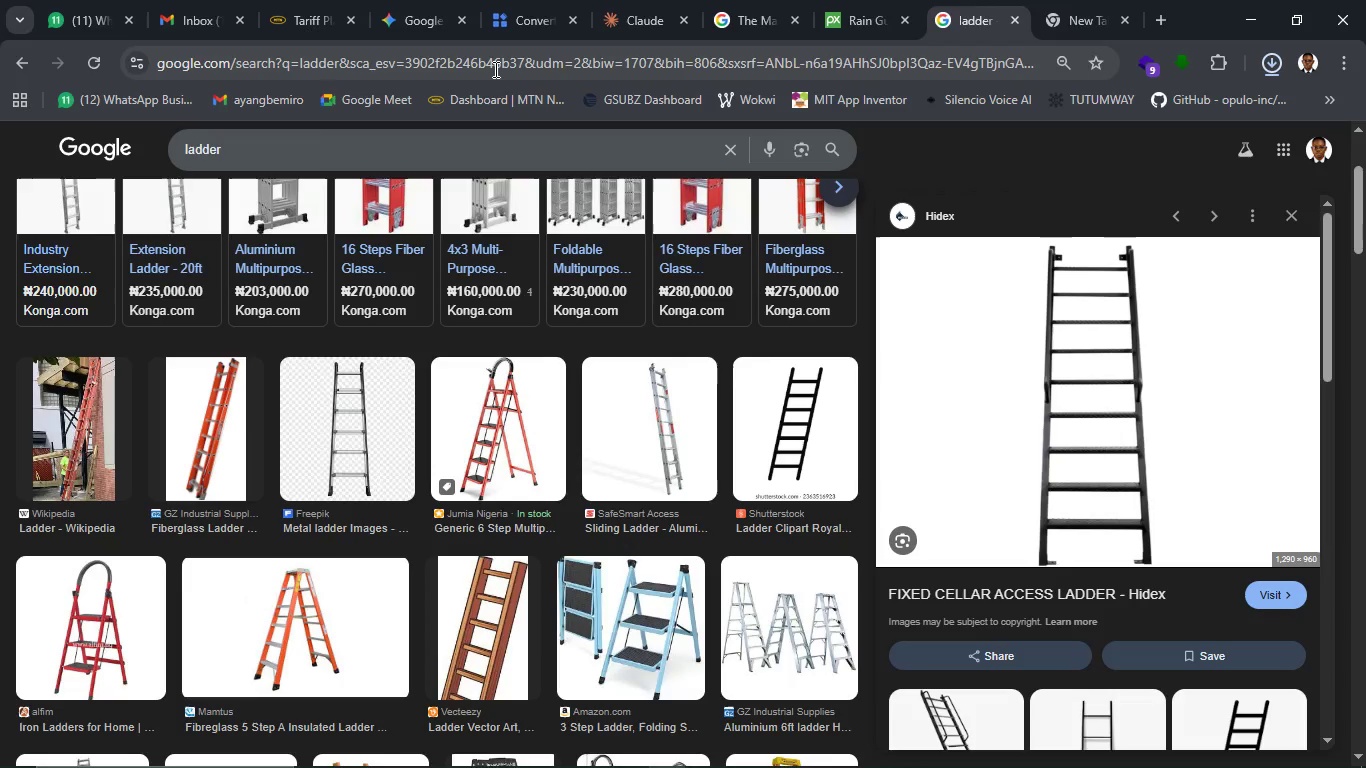 
left_click([494, 69])
 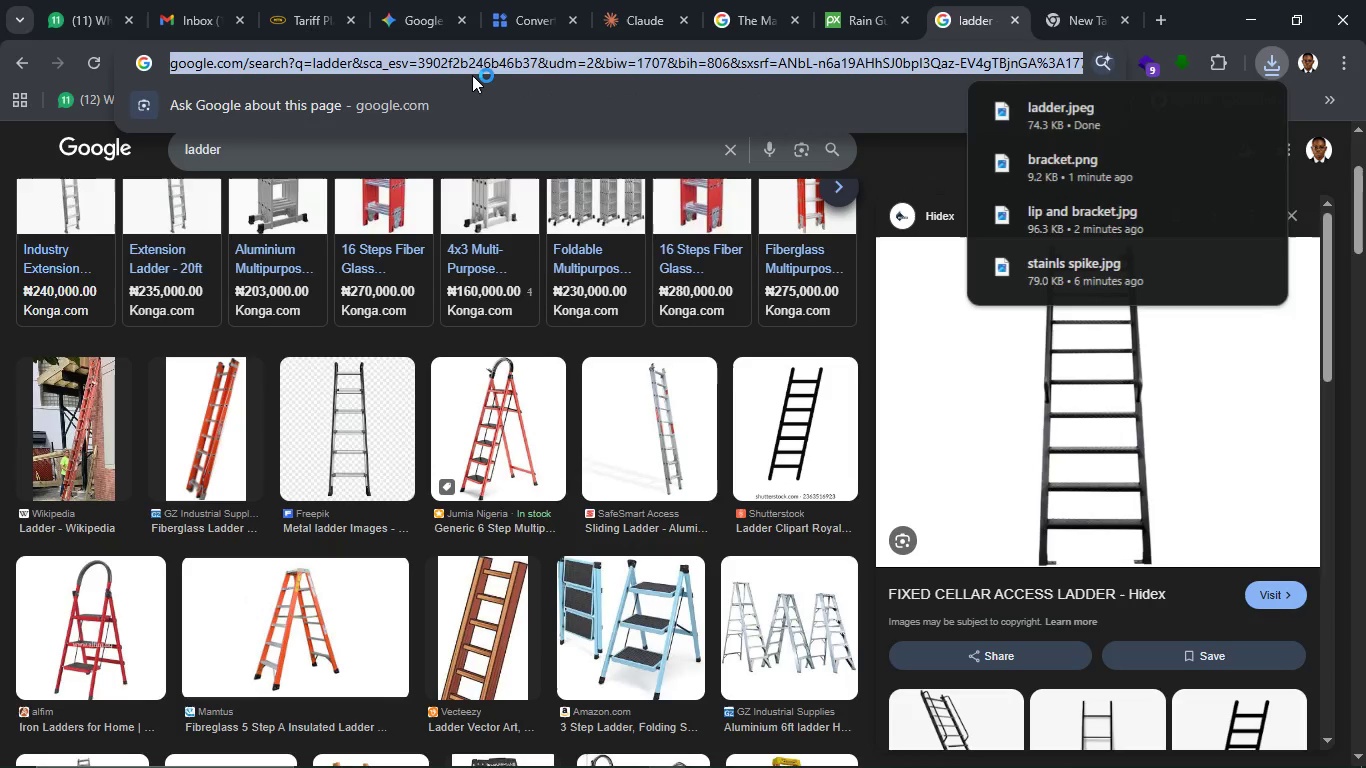 
type(beird)
key(Backspace)
key(Backspace)
key(Backspace)
key(Backspace)
type(ird nest in gutter)
 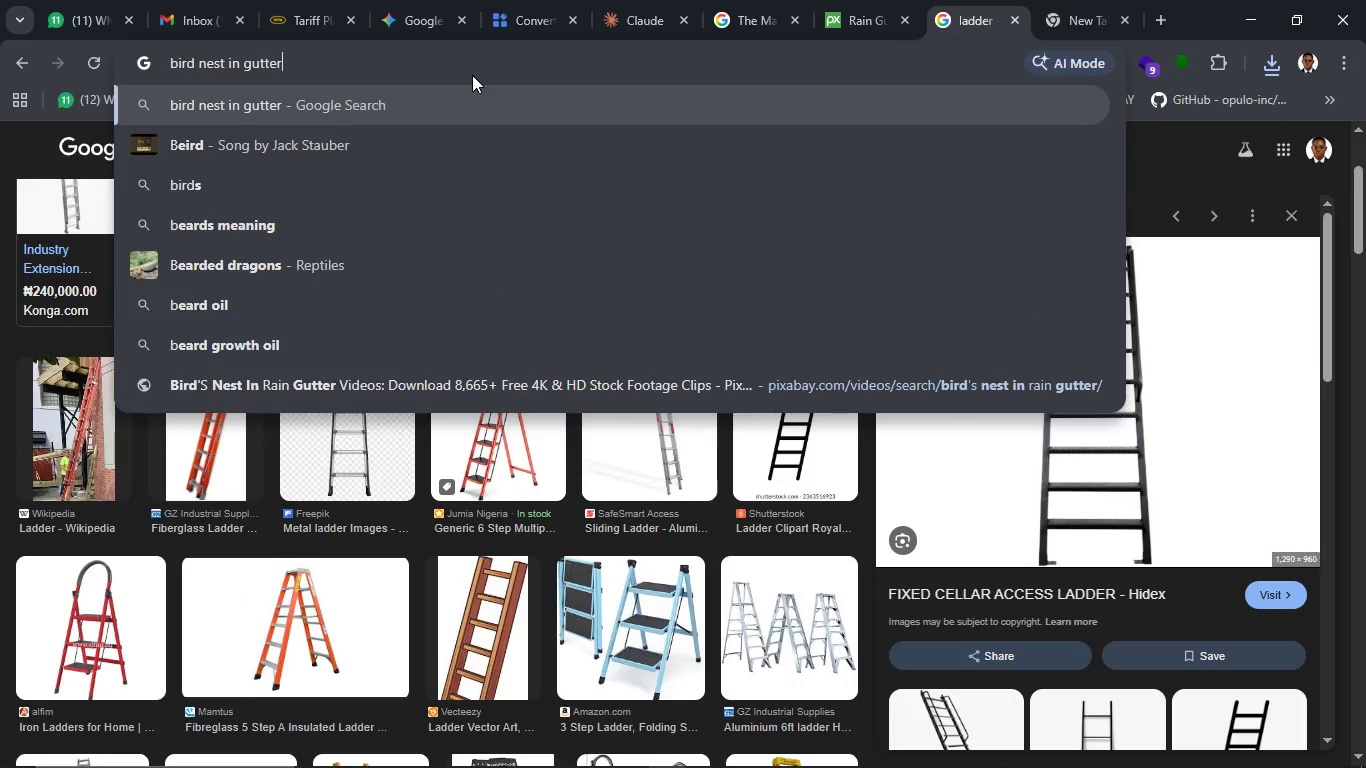 
key(Enter)
 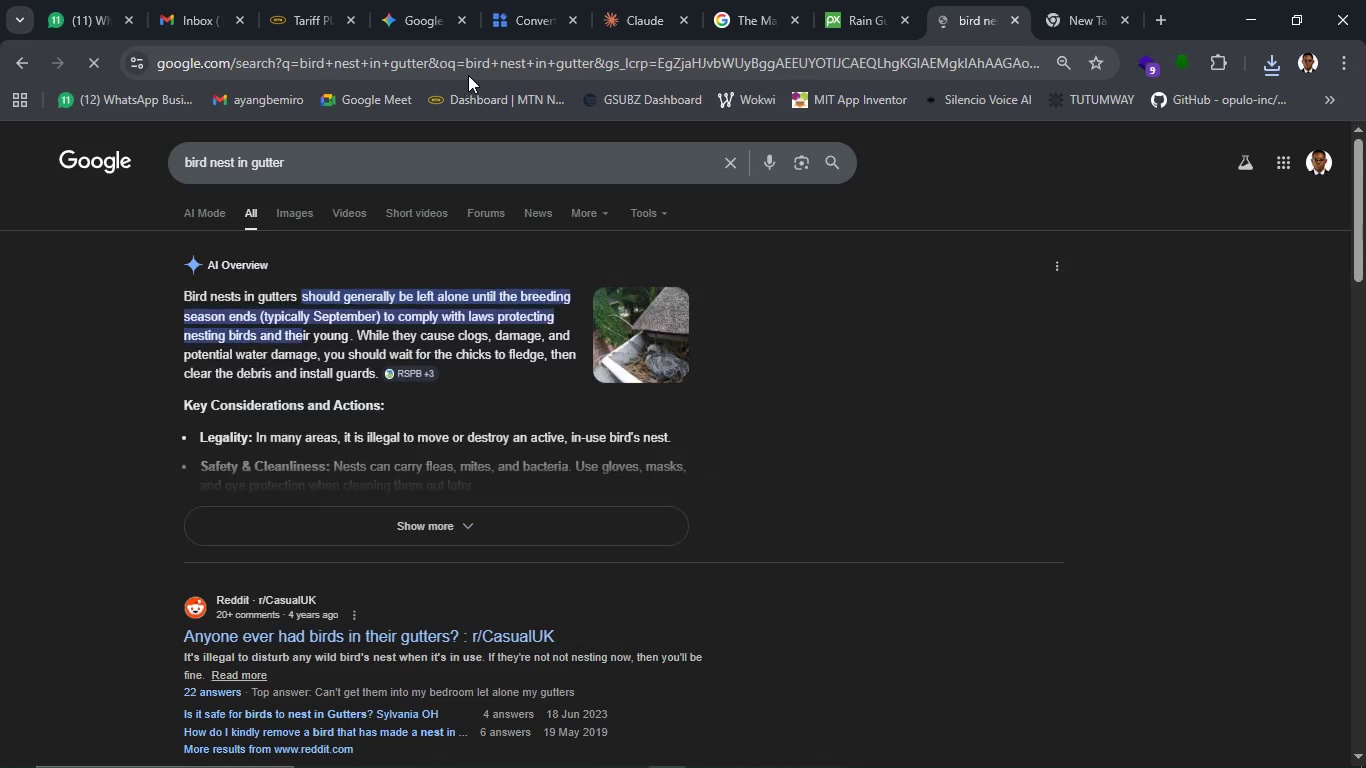 
wait(7.17)
 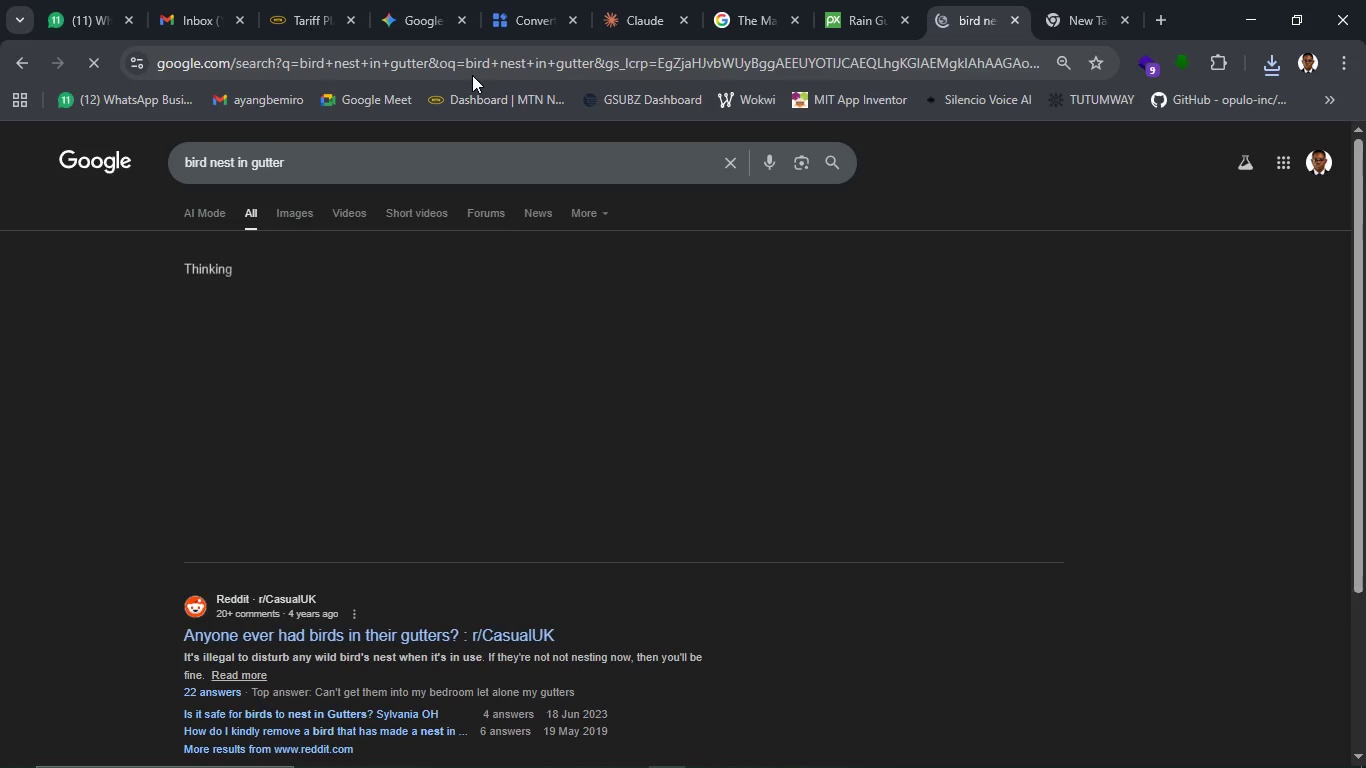 
left_click([274, 229])
 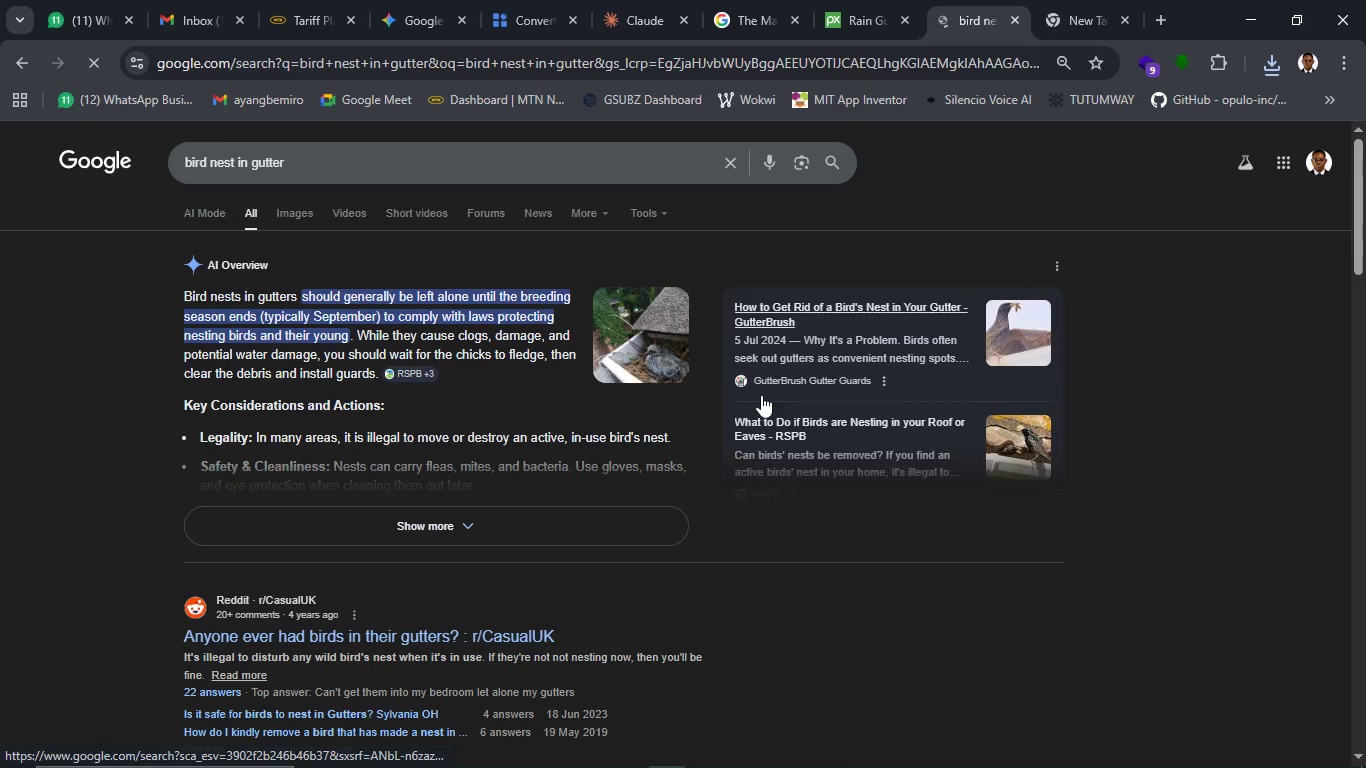 
mouse_move([727, 407])
 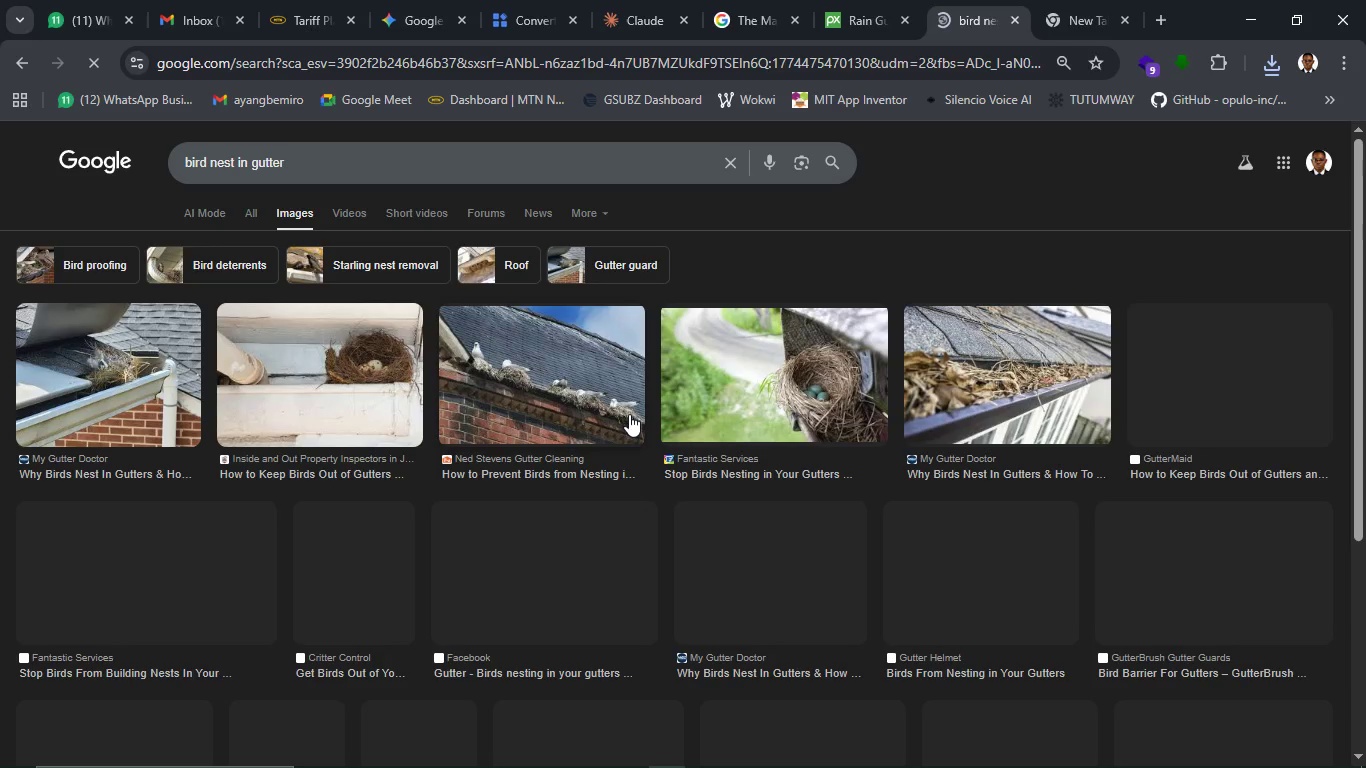 
mouse_move([560, 451])
 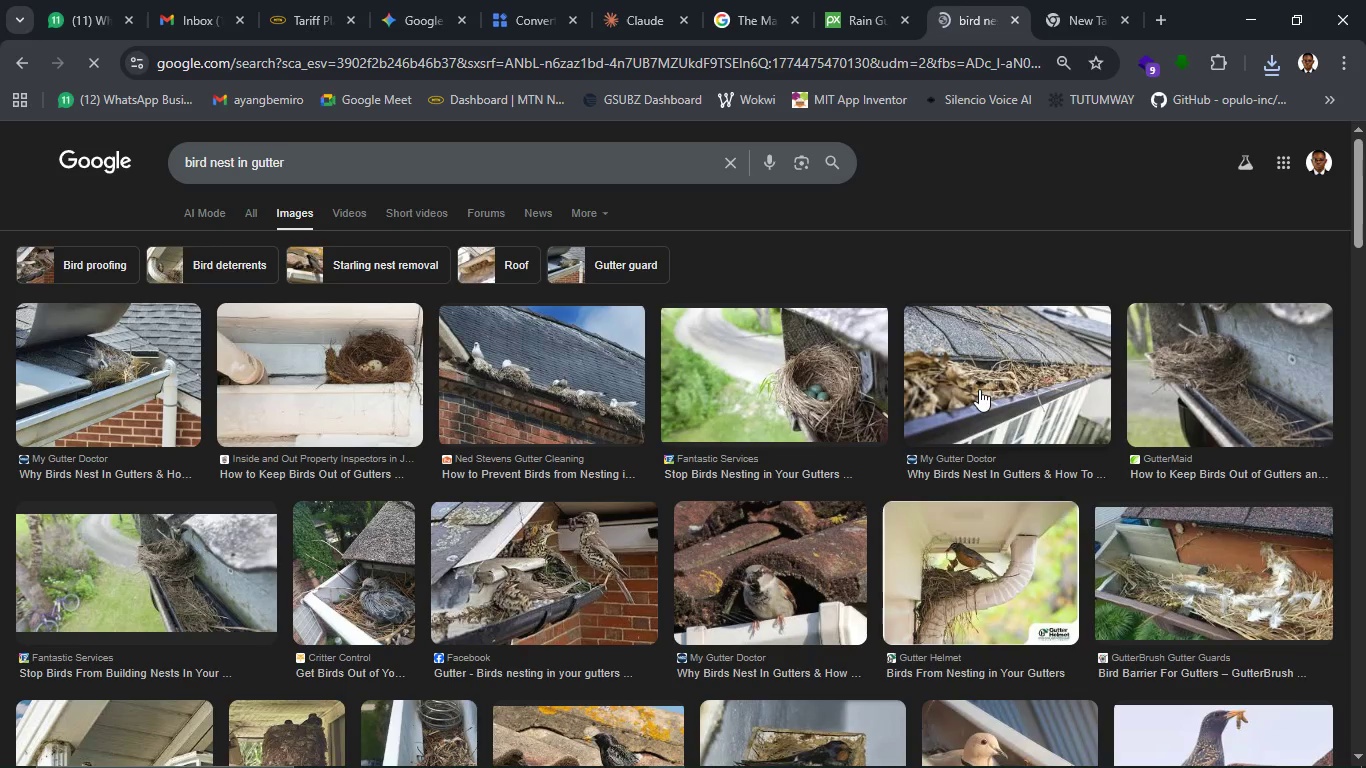 
wait(7.73)
 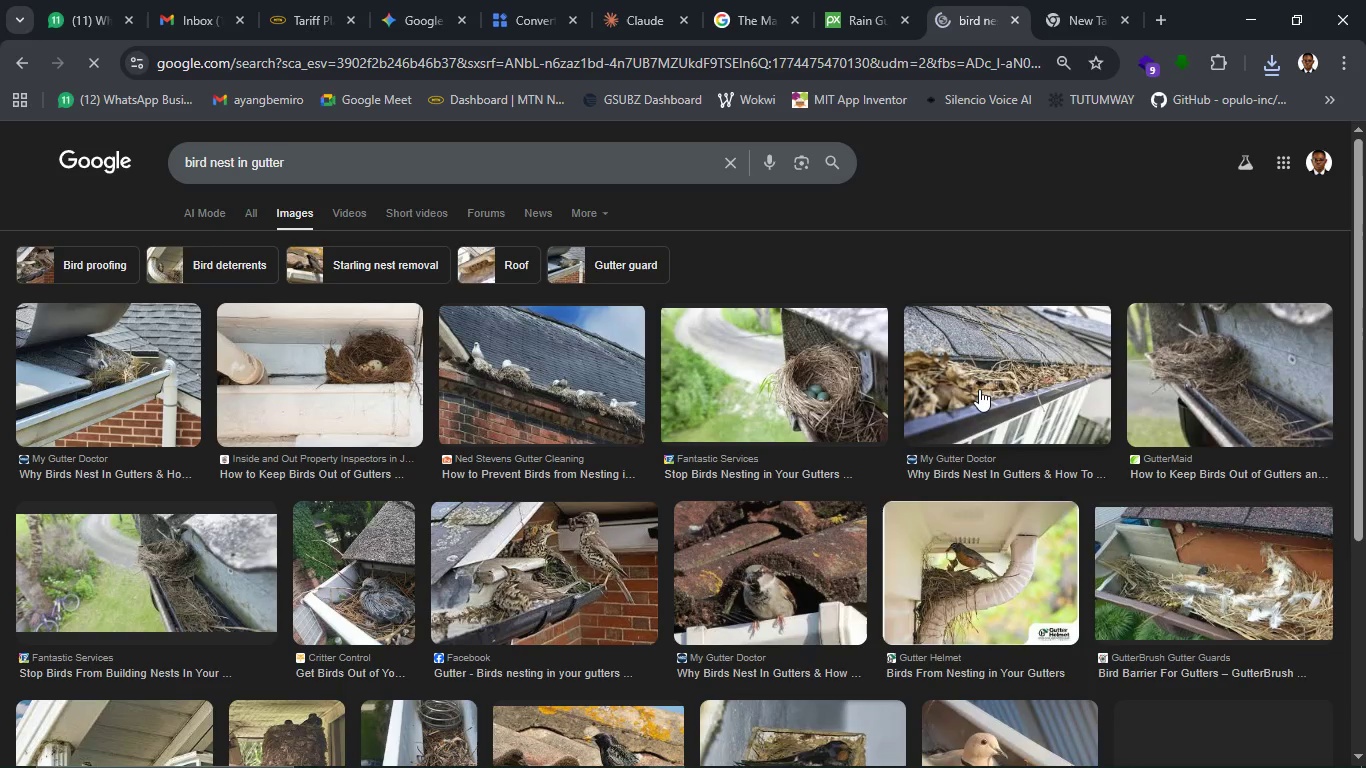 
left_click([979, 389])
 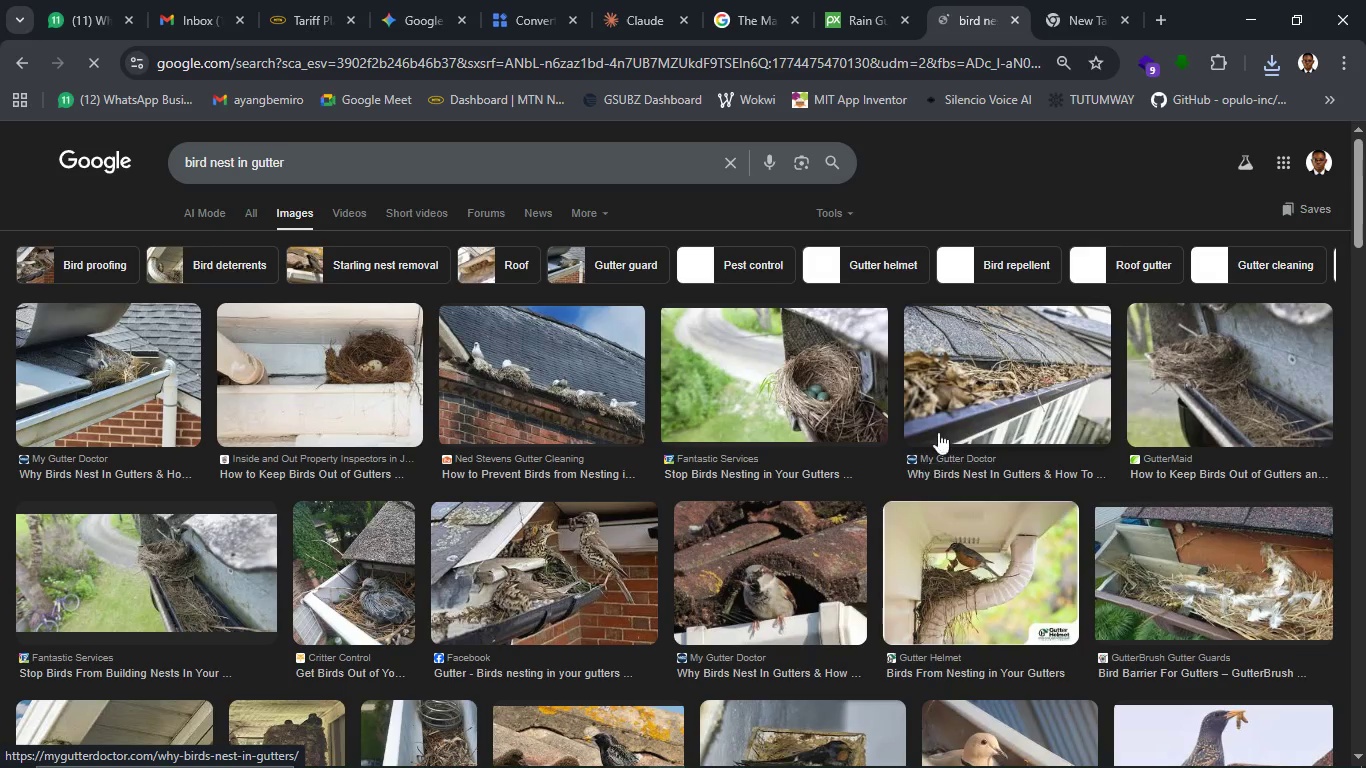 
mouse_move([998, 308])
 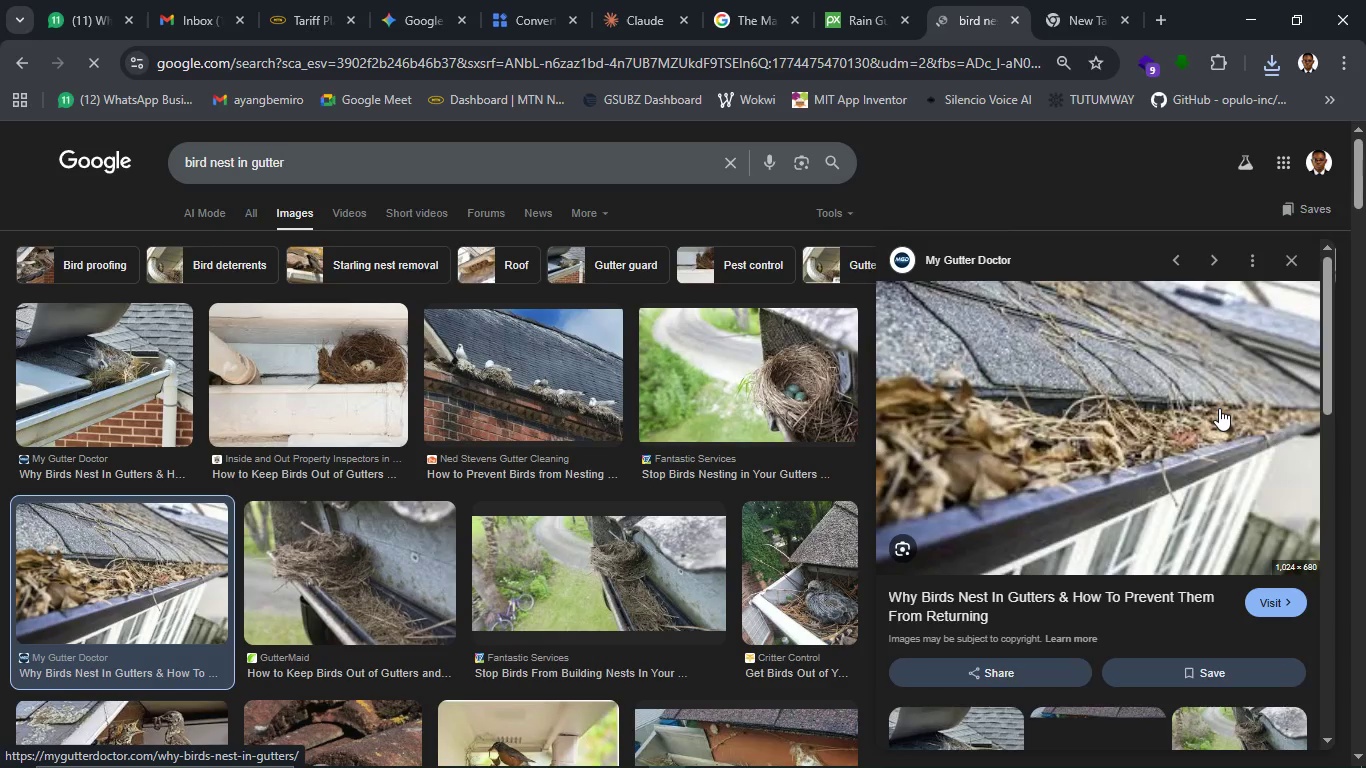 
wait(7.35)
 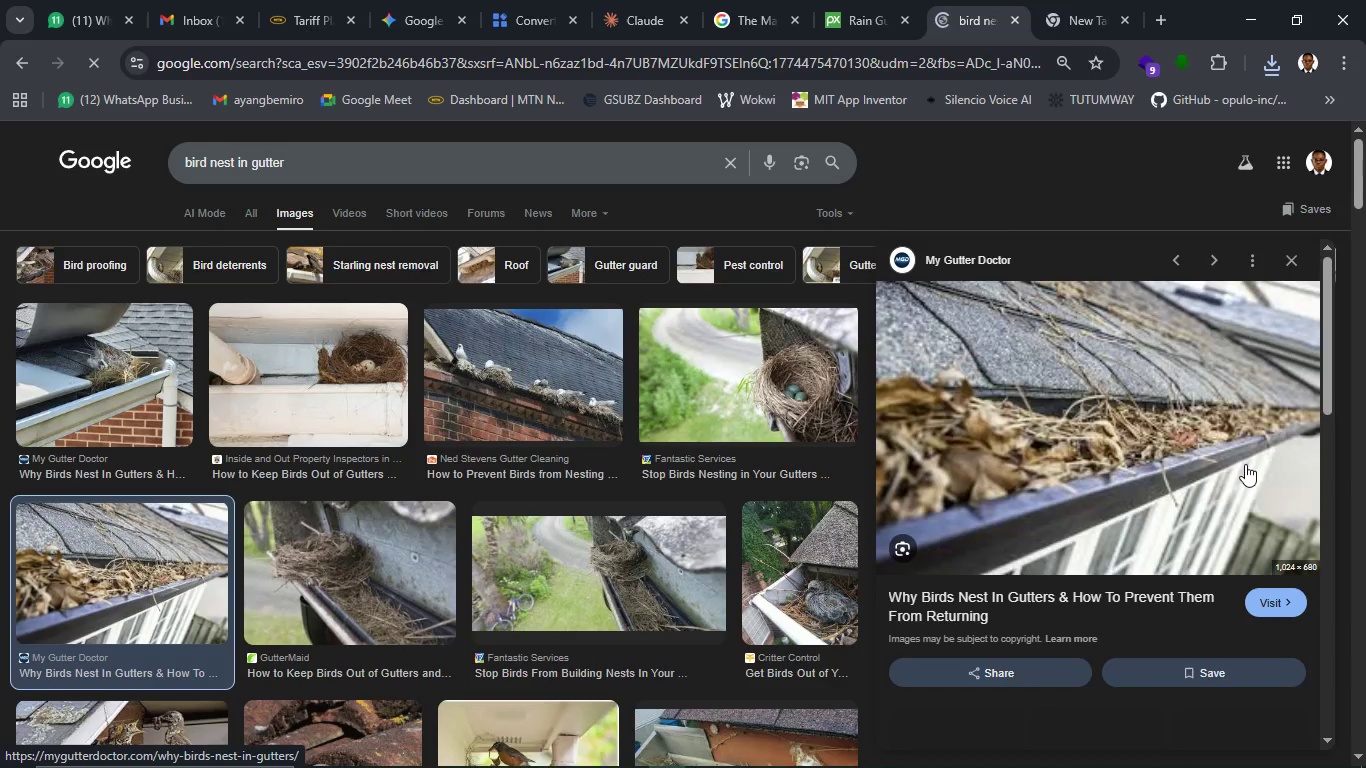 
right_click([1219, 408])
 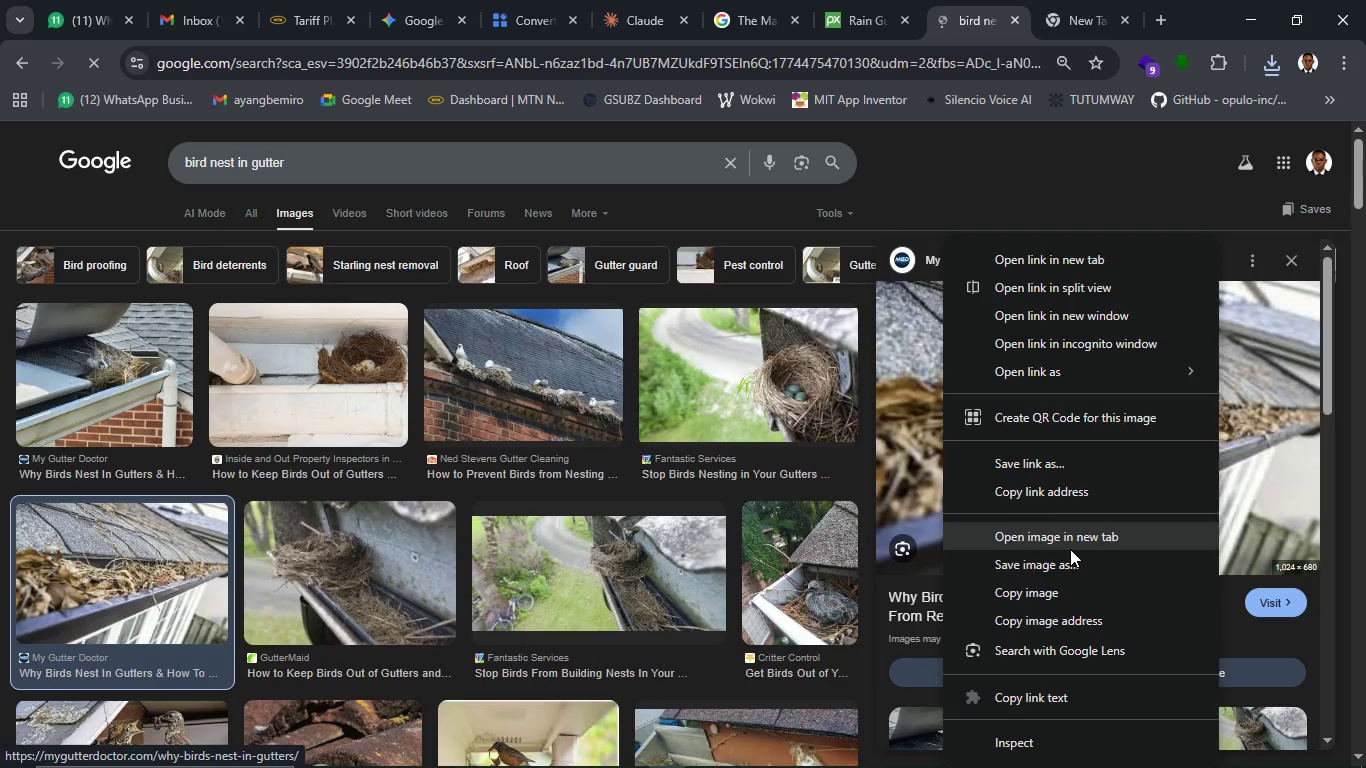 
left_click([1081, 556])
 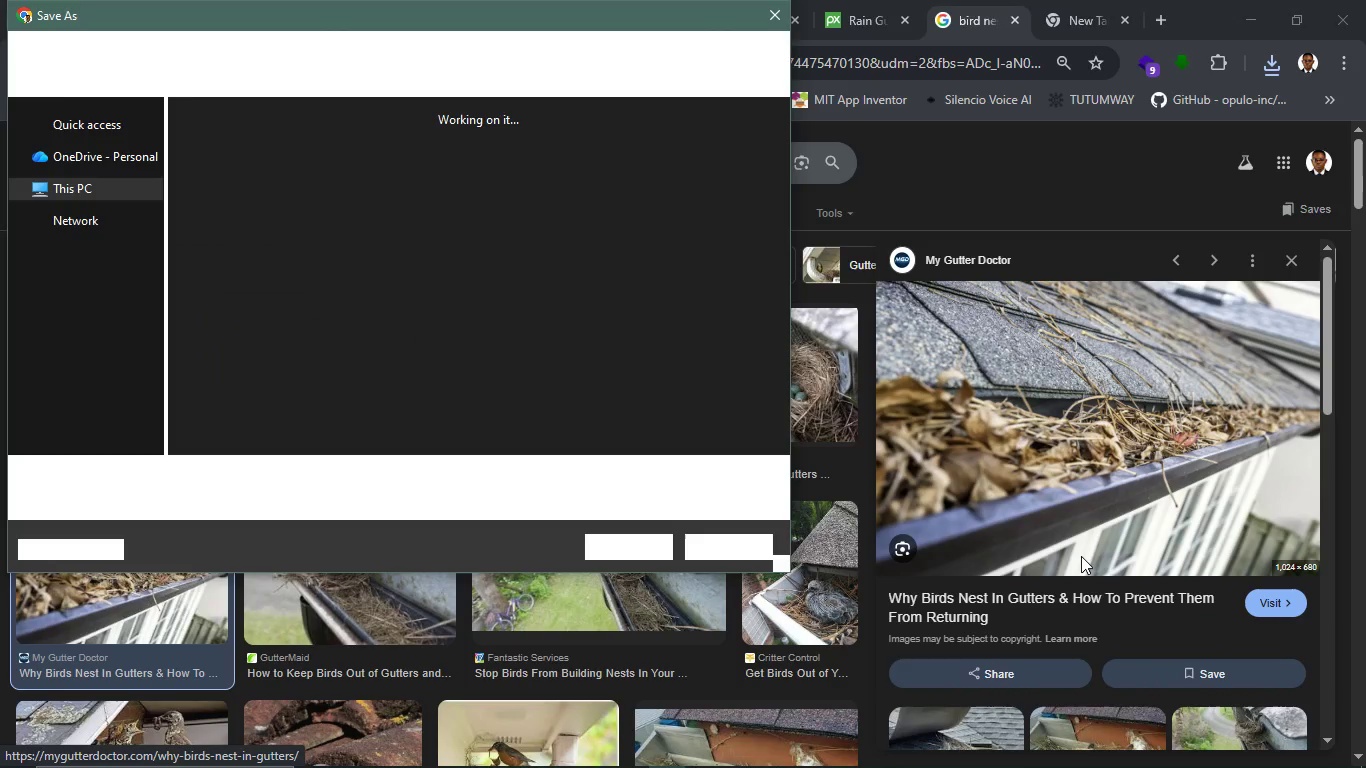 
wait(7.89)
 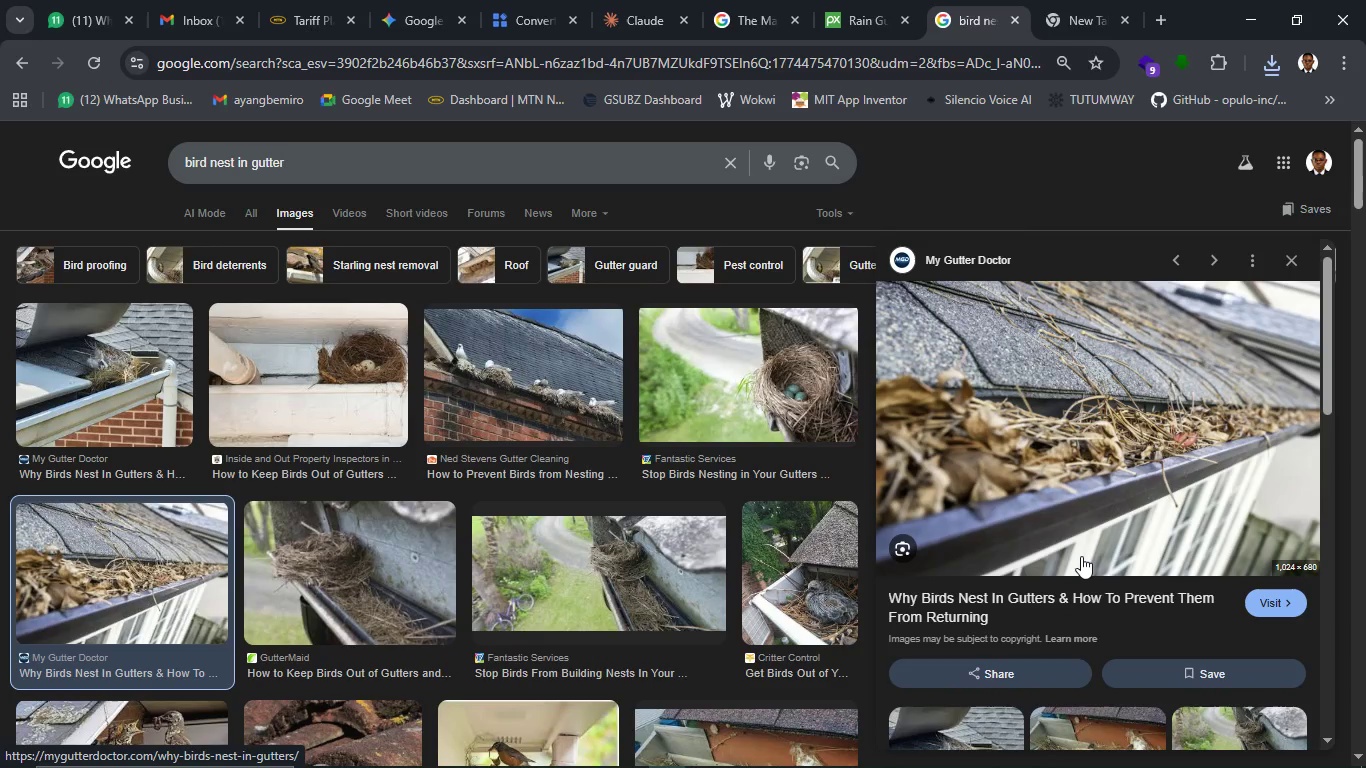 
type(nest in gutter)
 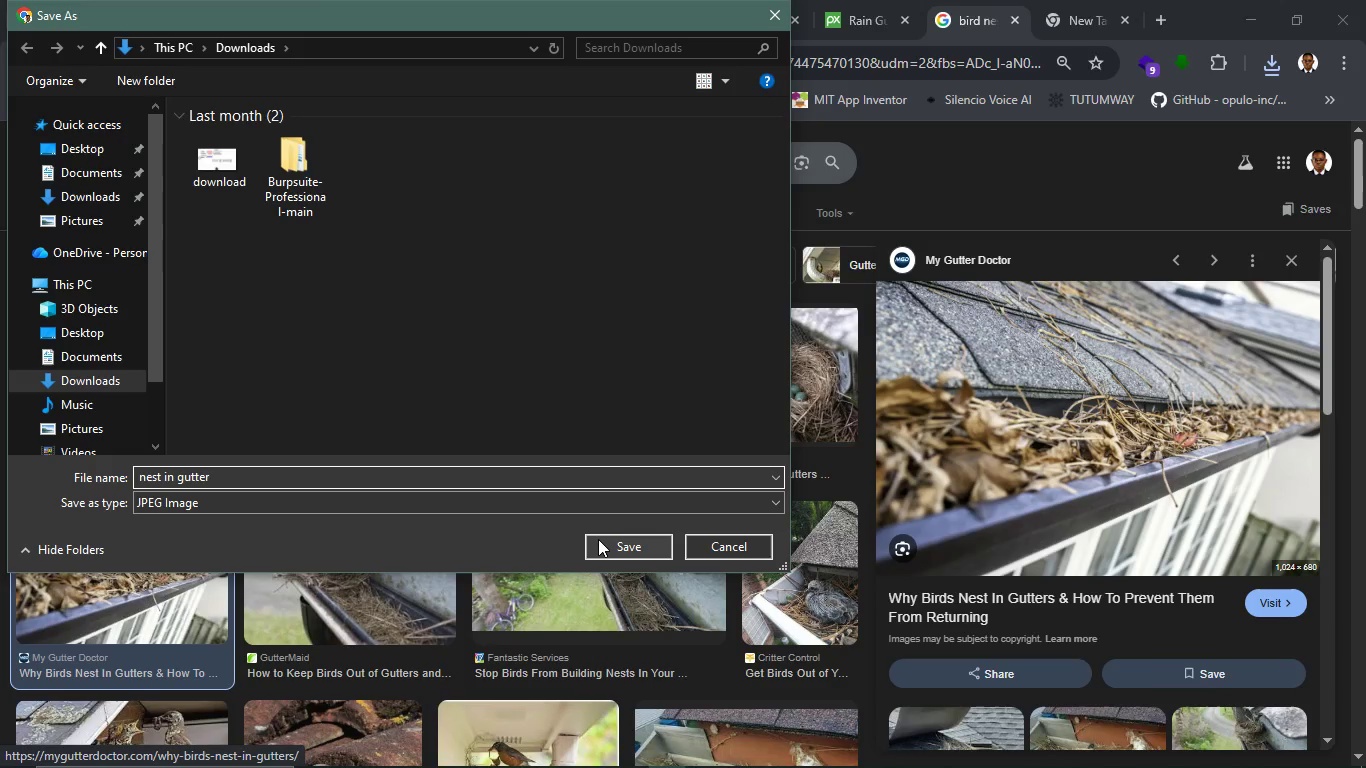 
left_click([597, 539])
 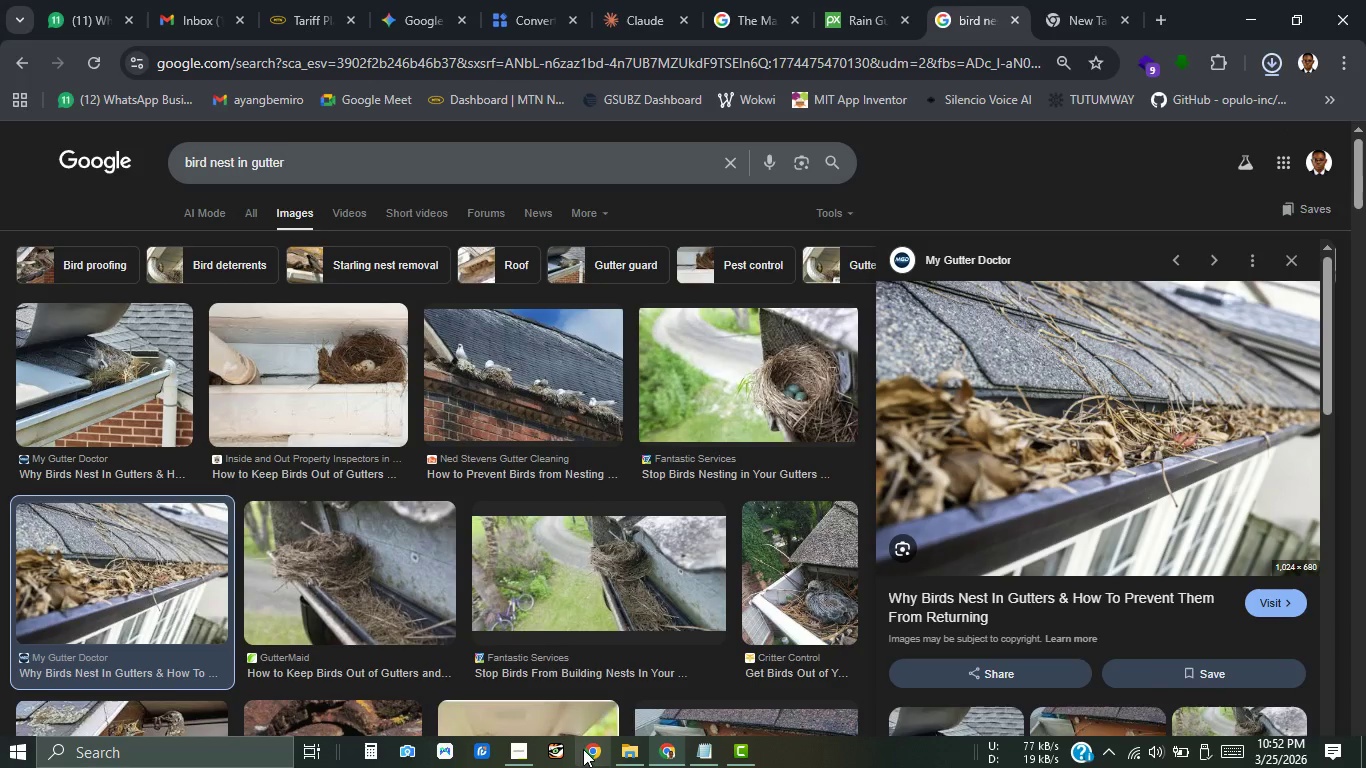 
left_click([616, 749])
 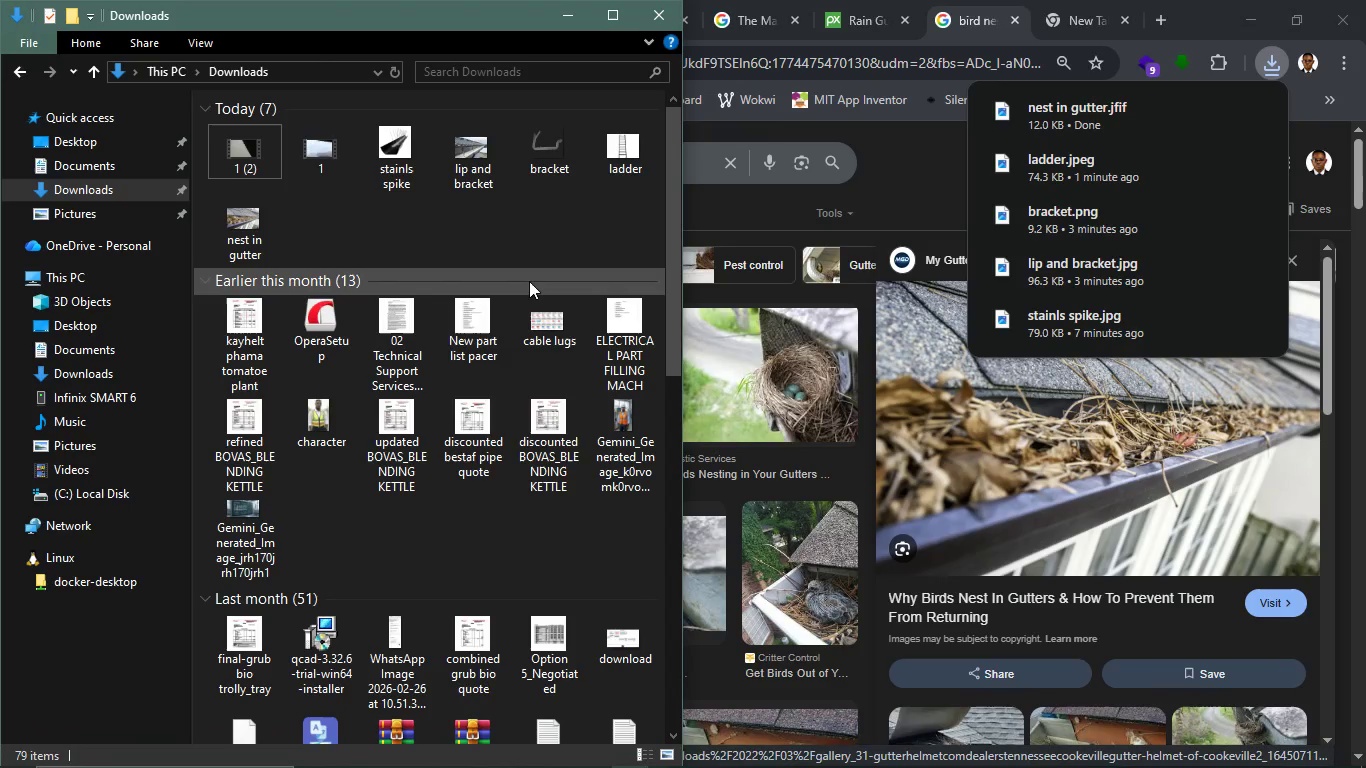 
key(Control+R)
 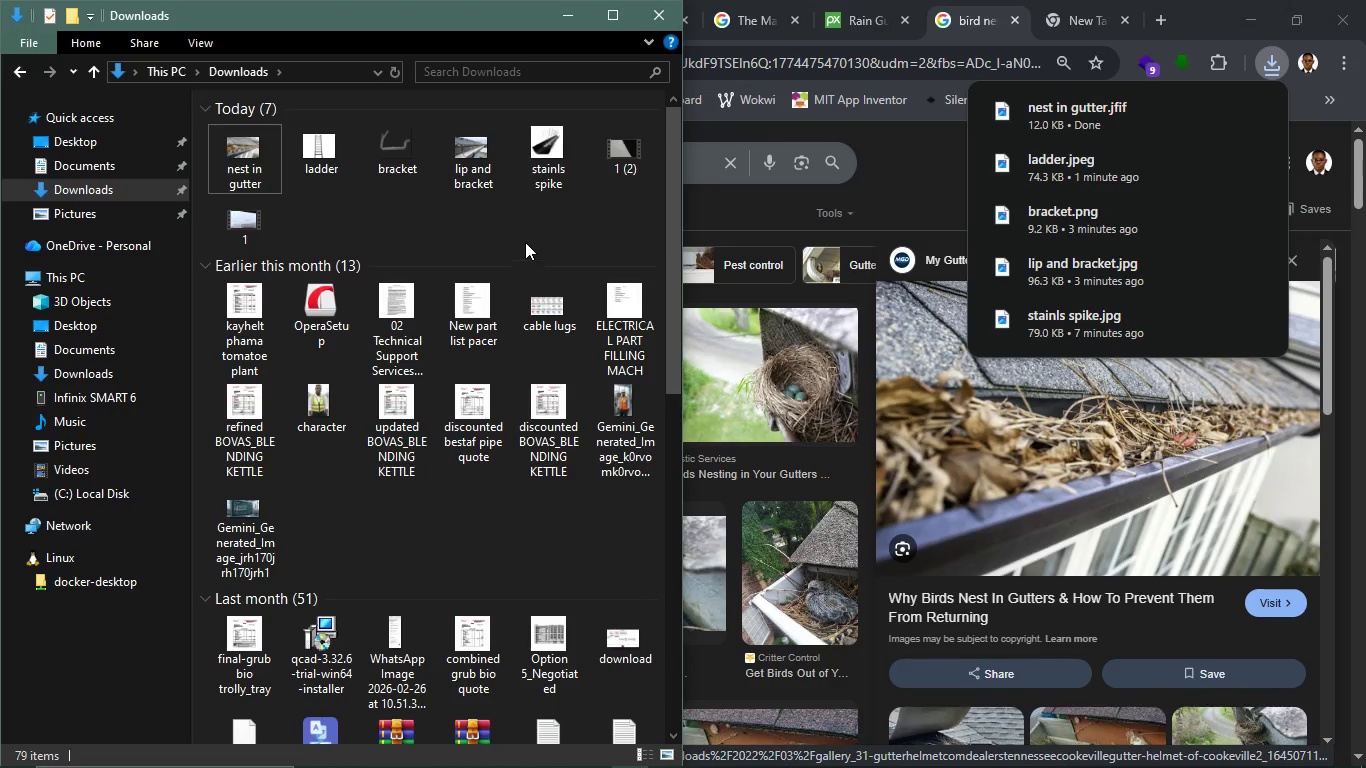 
left_click([529, 232])
 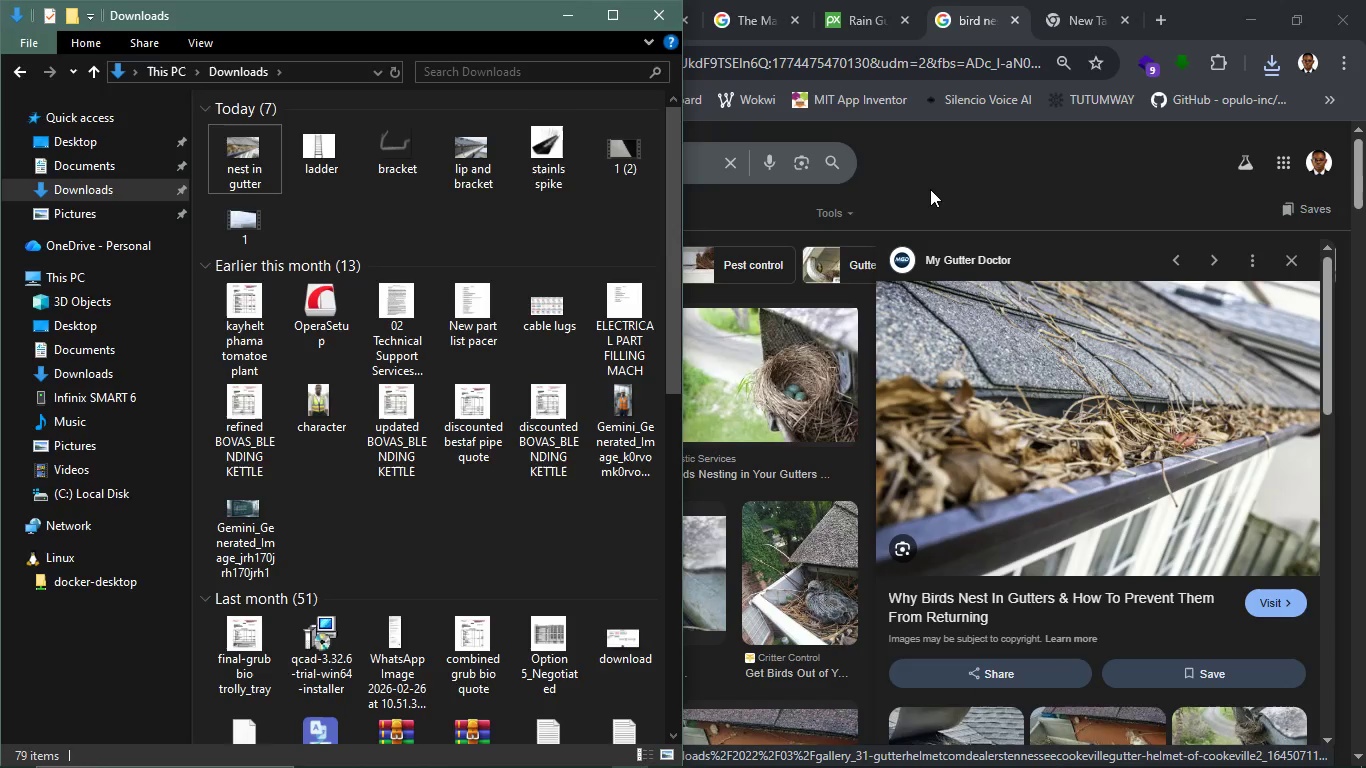 
left_click([930, 189])
 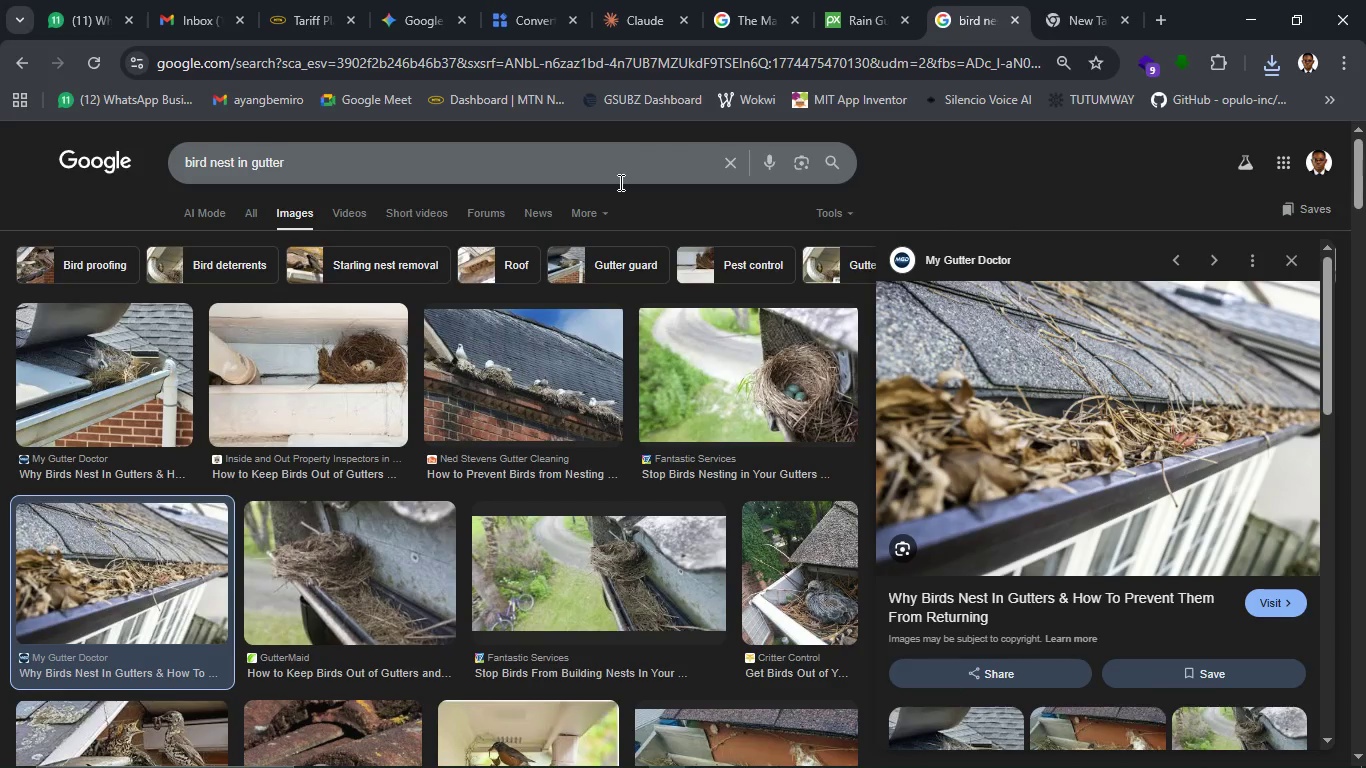 
left_click_drag(start_coordinate=[595, 167], to_coordinate=[122, 166])
 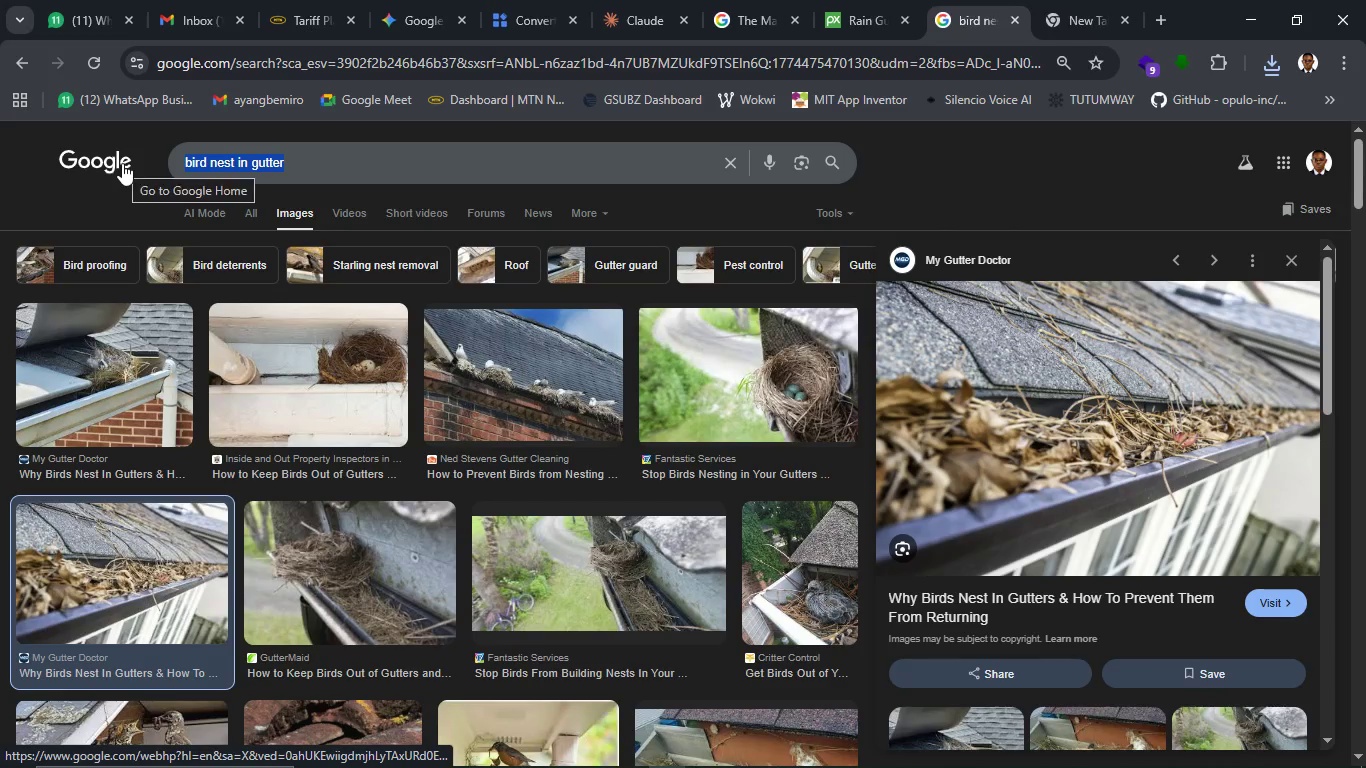 
type(glove)
 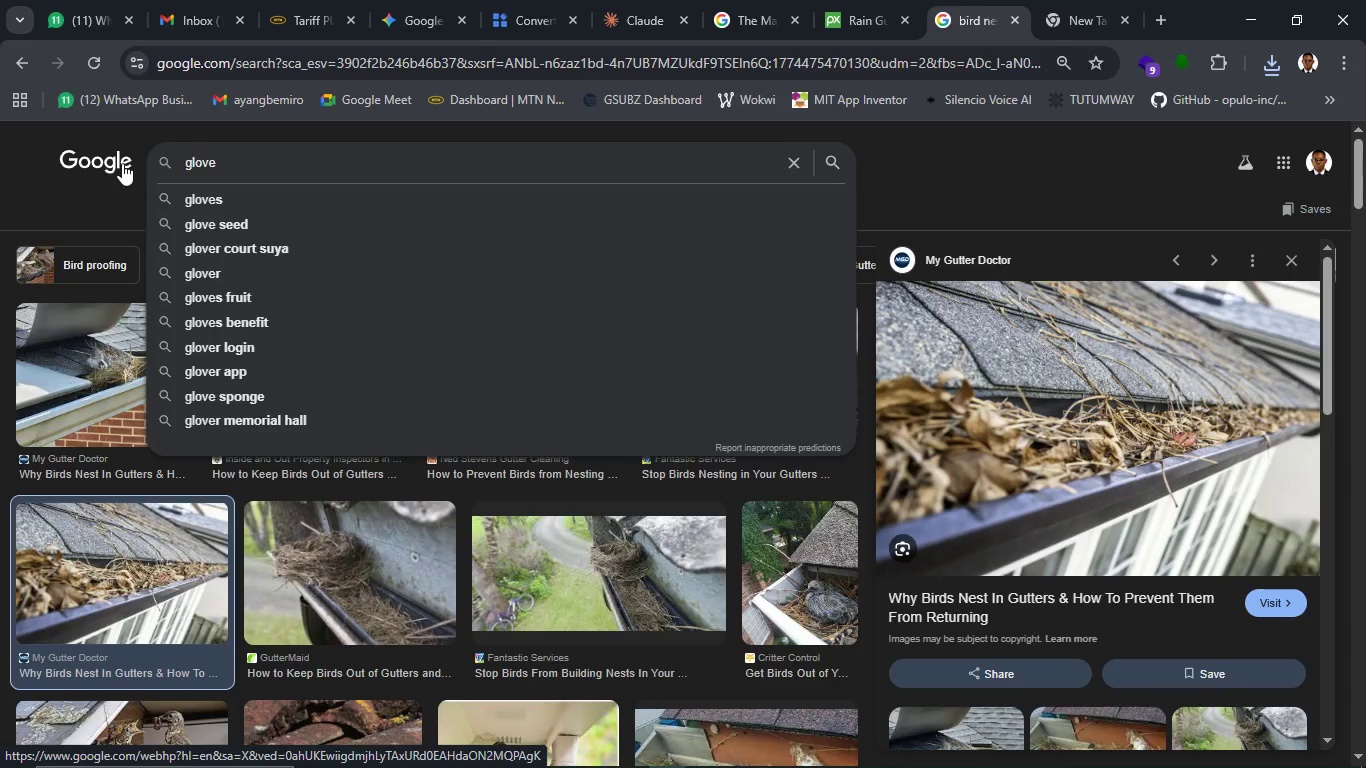 
wait(6.7)
 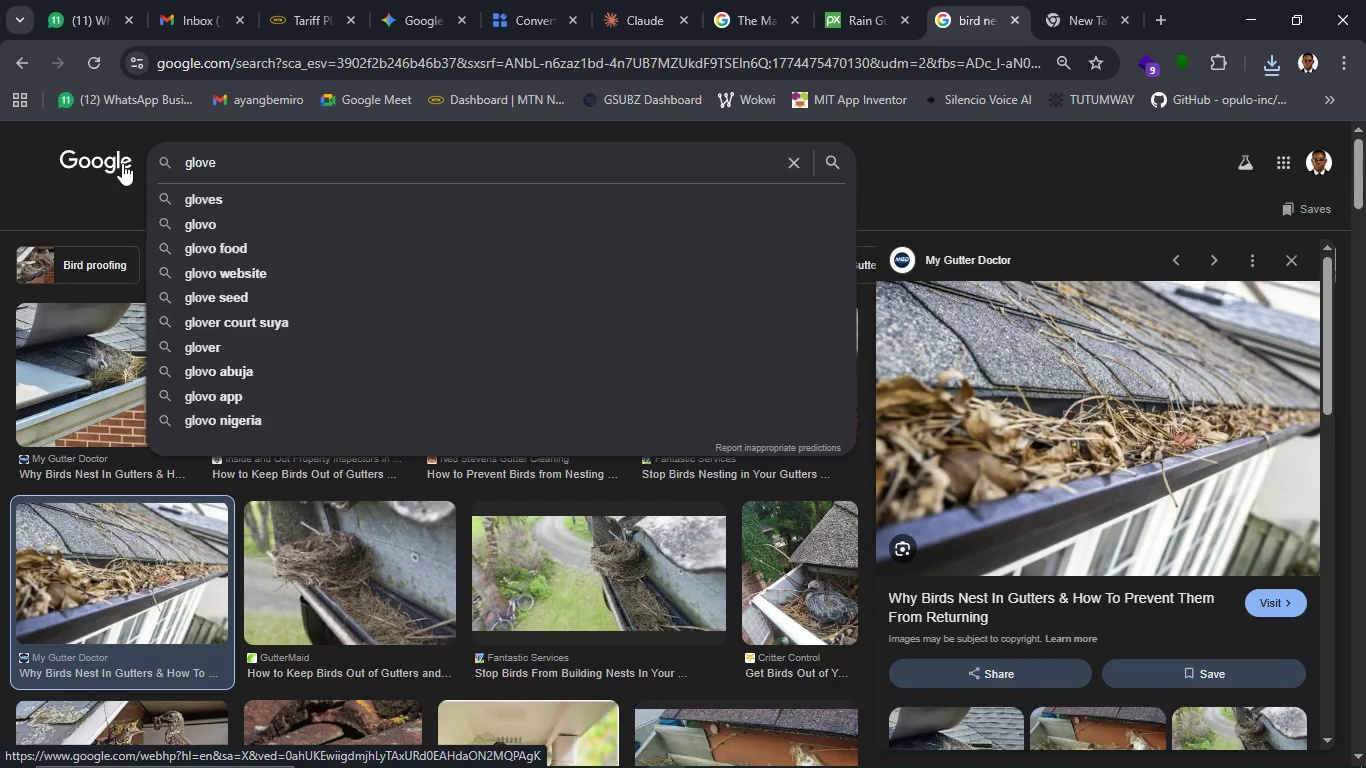 
key(Enter)
 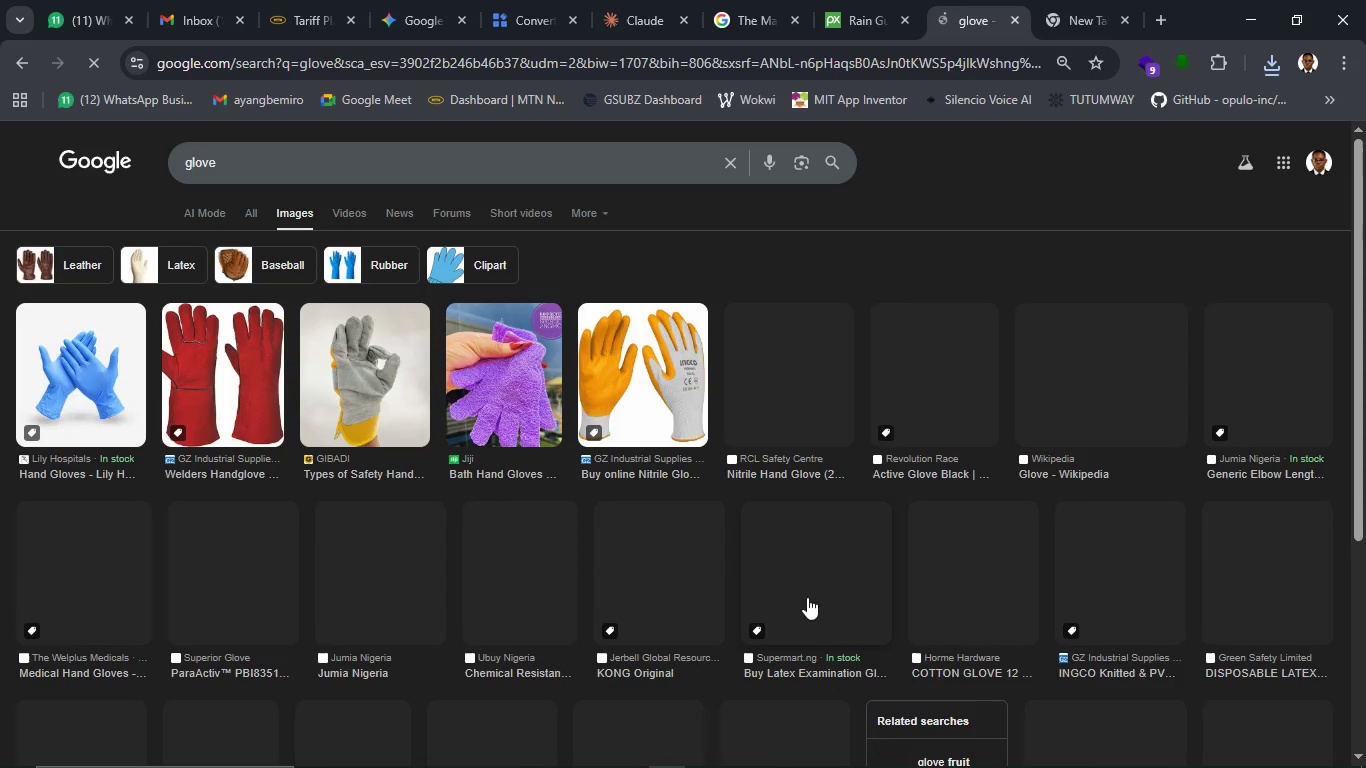 
wait(11.67)
 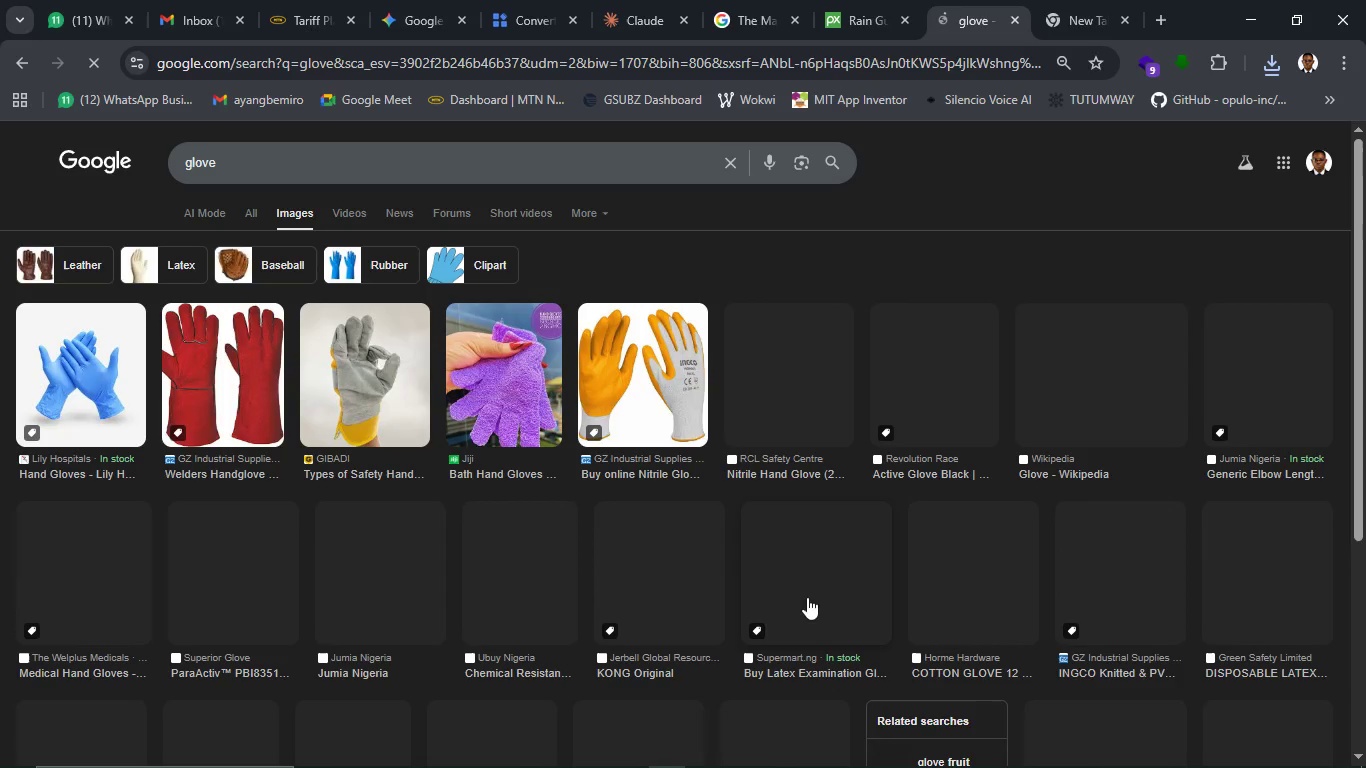 
left_click([669, 371])
 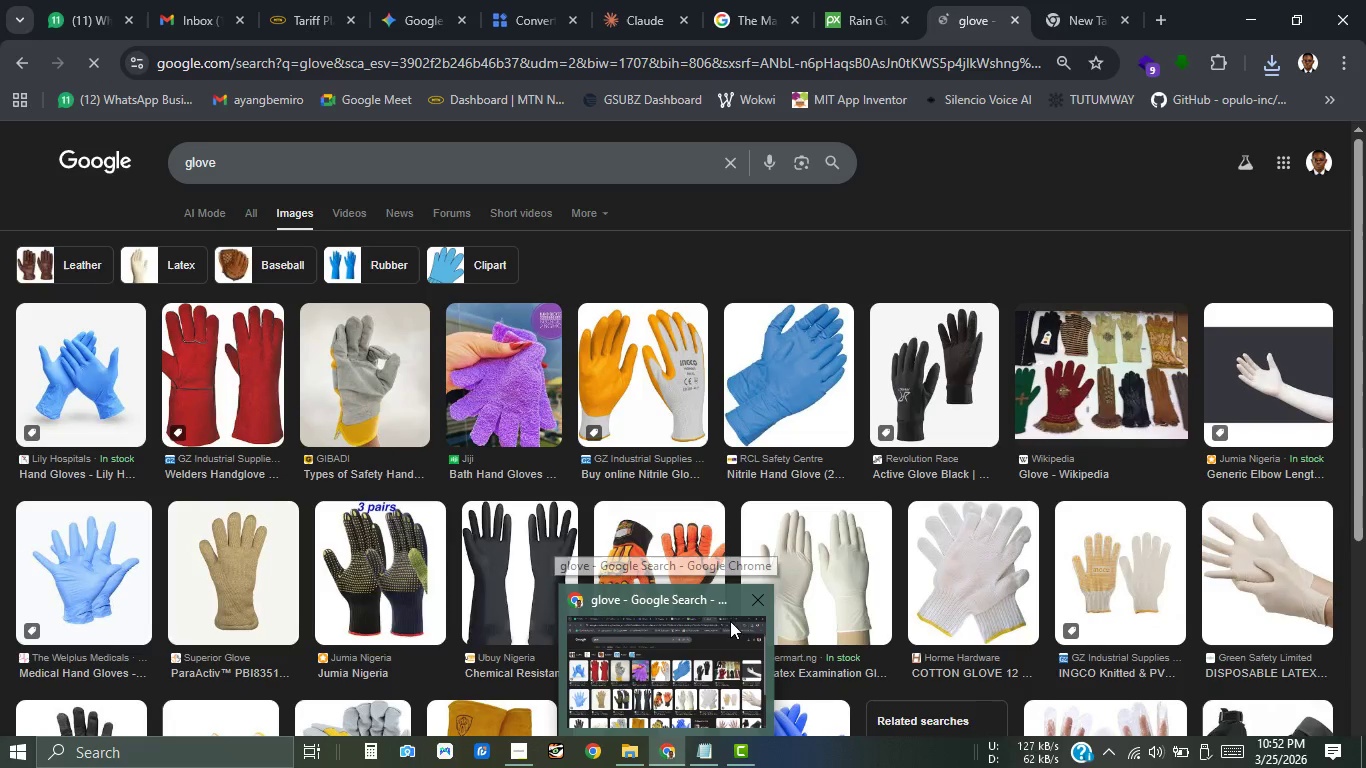 
wait(5.62)
 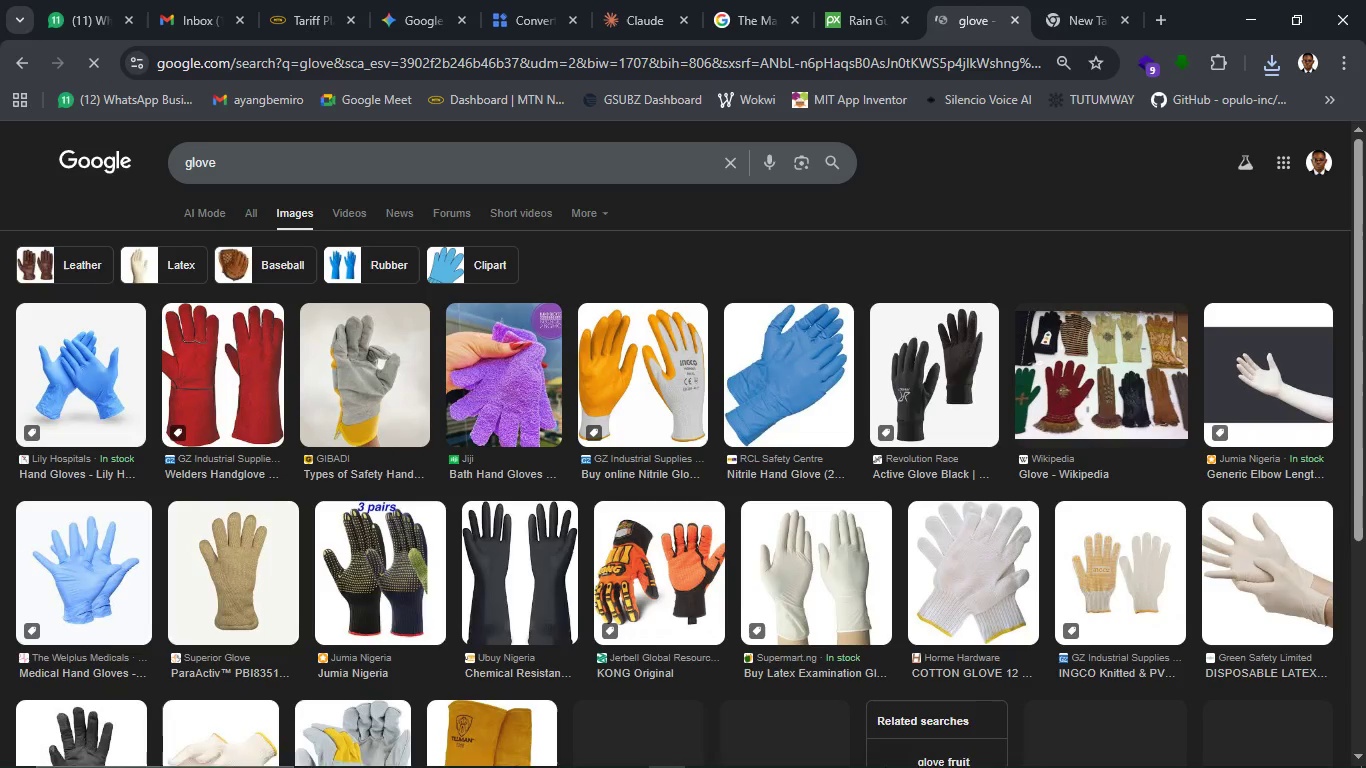 
left_click([515, 747])